 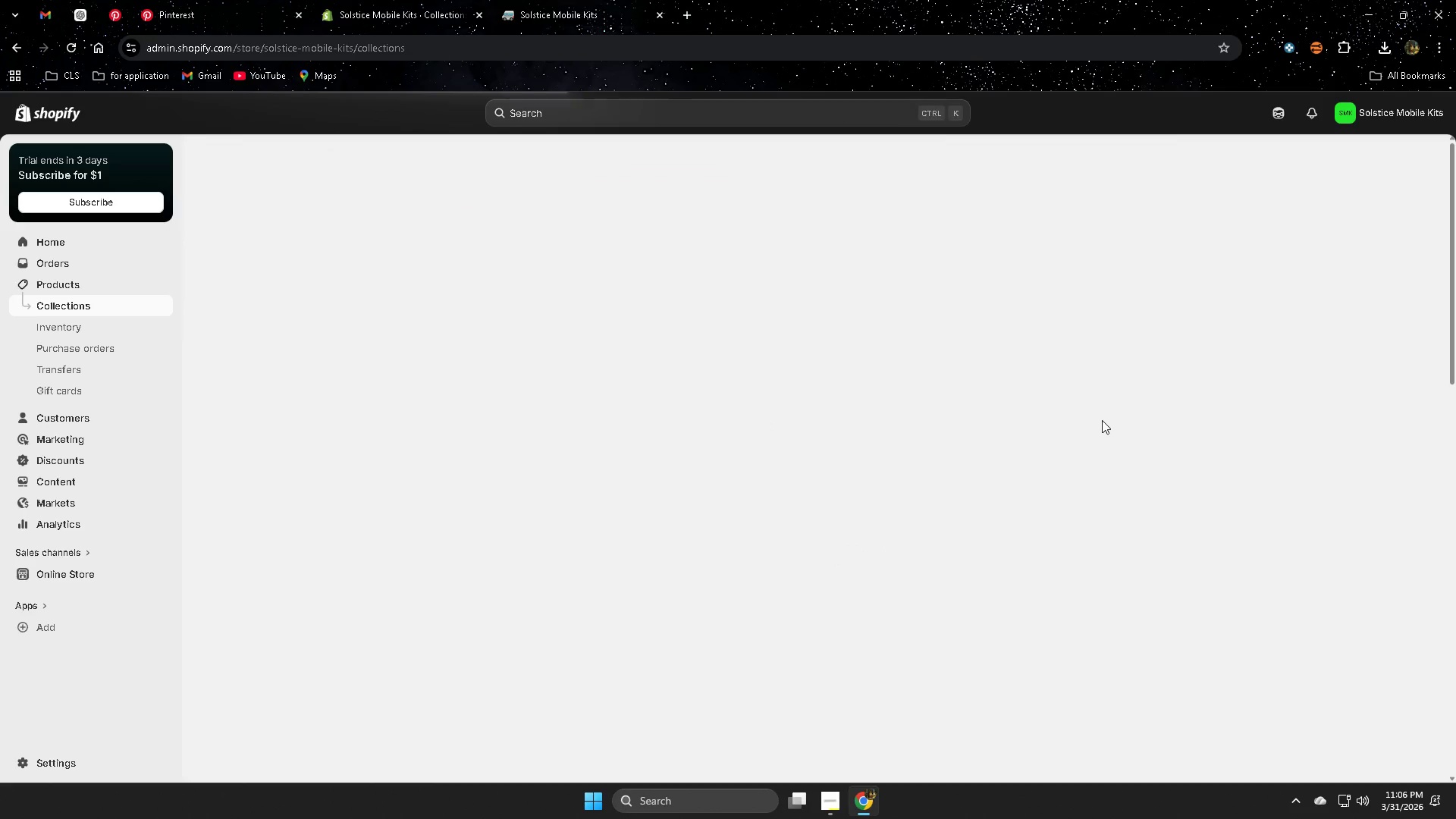 
left_click([81, 14])
 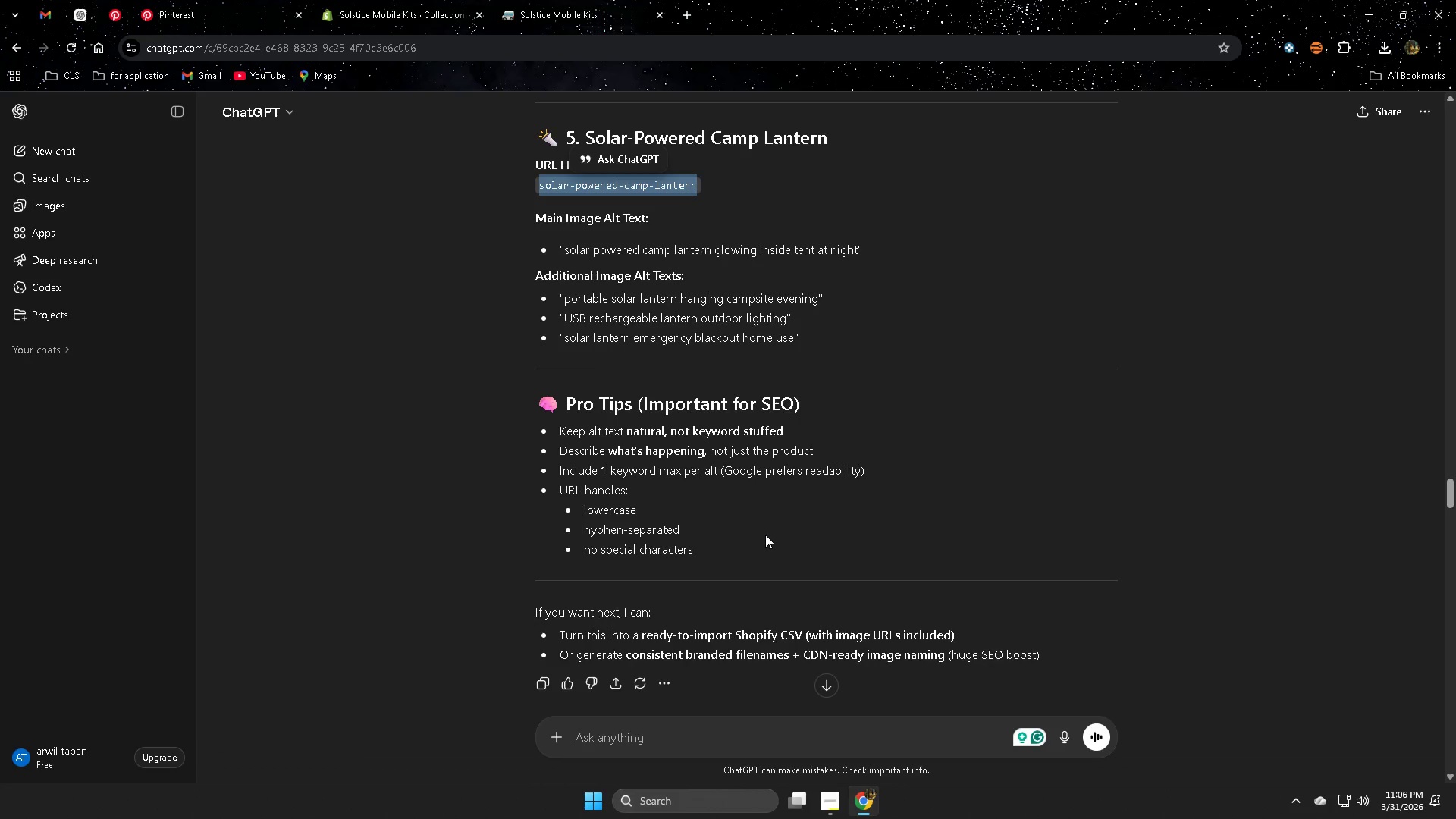 
left_click_drag(start_coordinate=[1450, 450], to_coordinate=[1455, 287])
 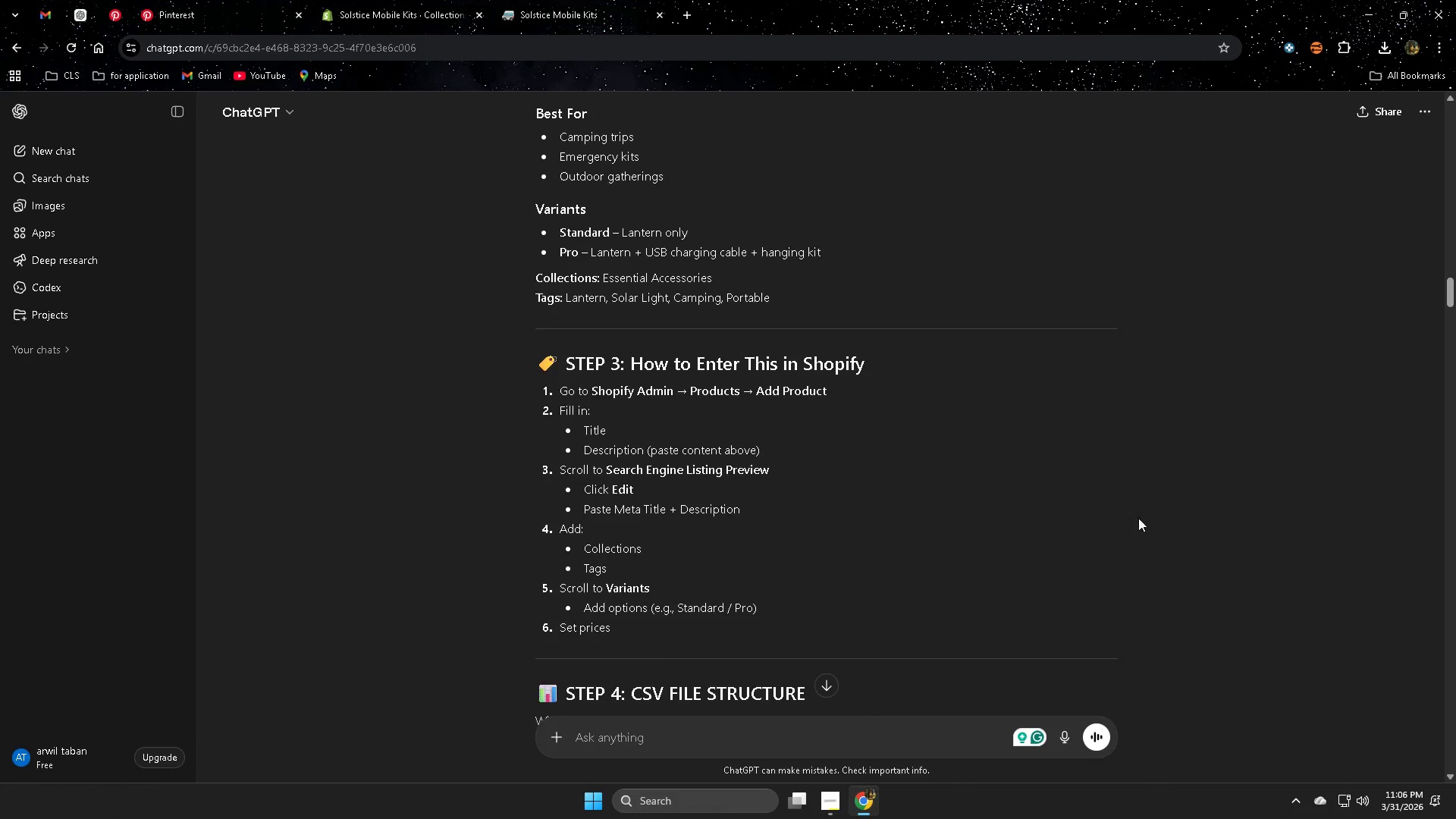 
scroll: coordinate [958, 544], scroll_direction: up, amount: 36.0
 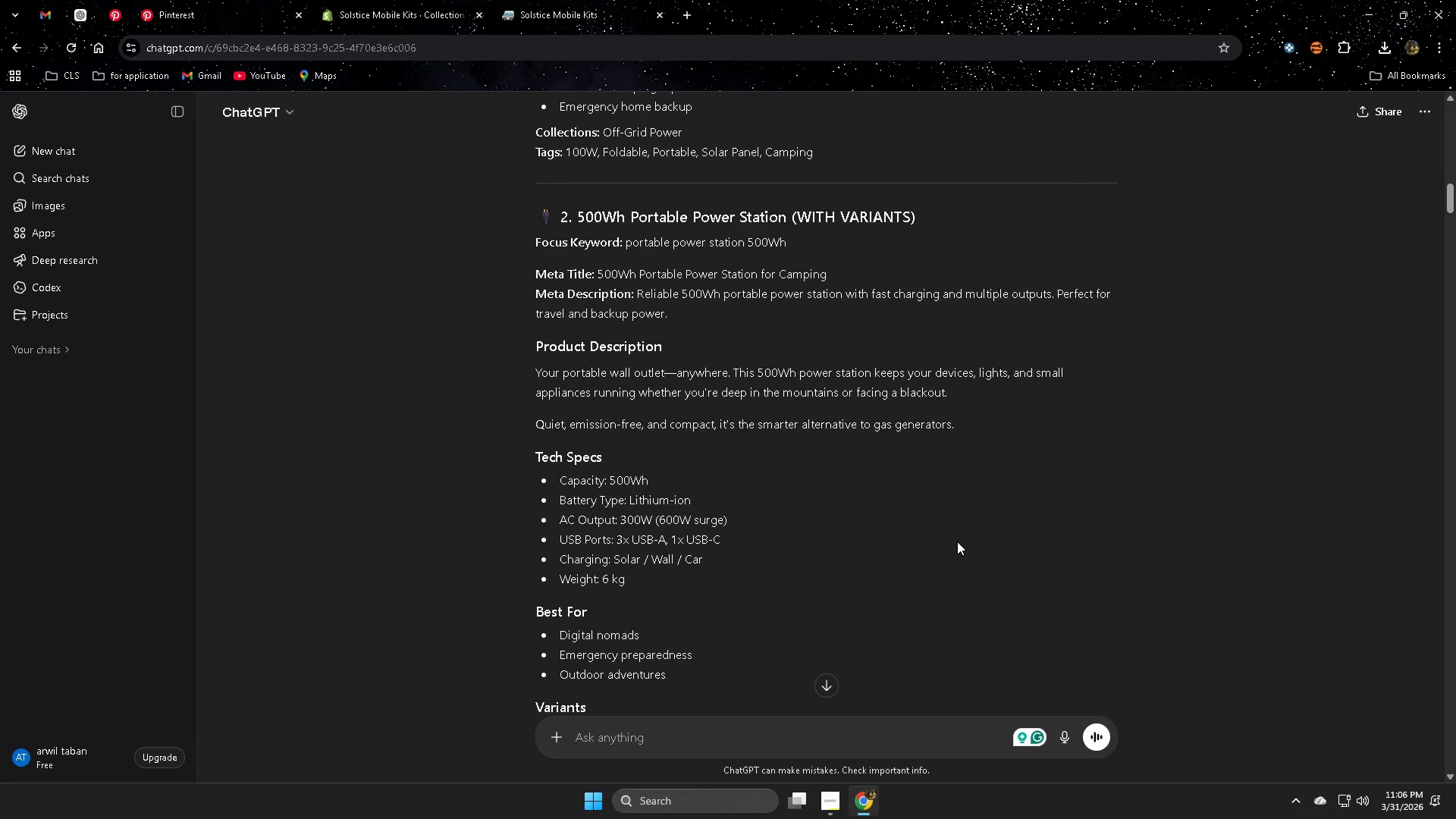 
scroll: coordinate [957, 533], scroll_direction: up, amount: 8.0
 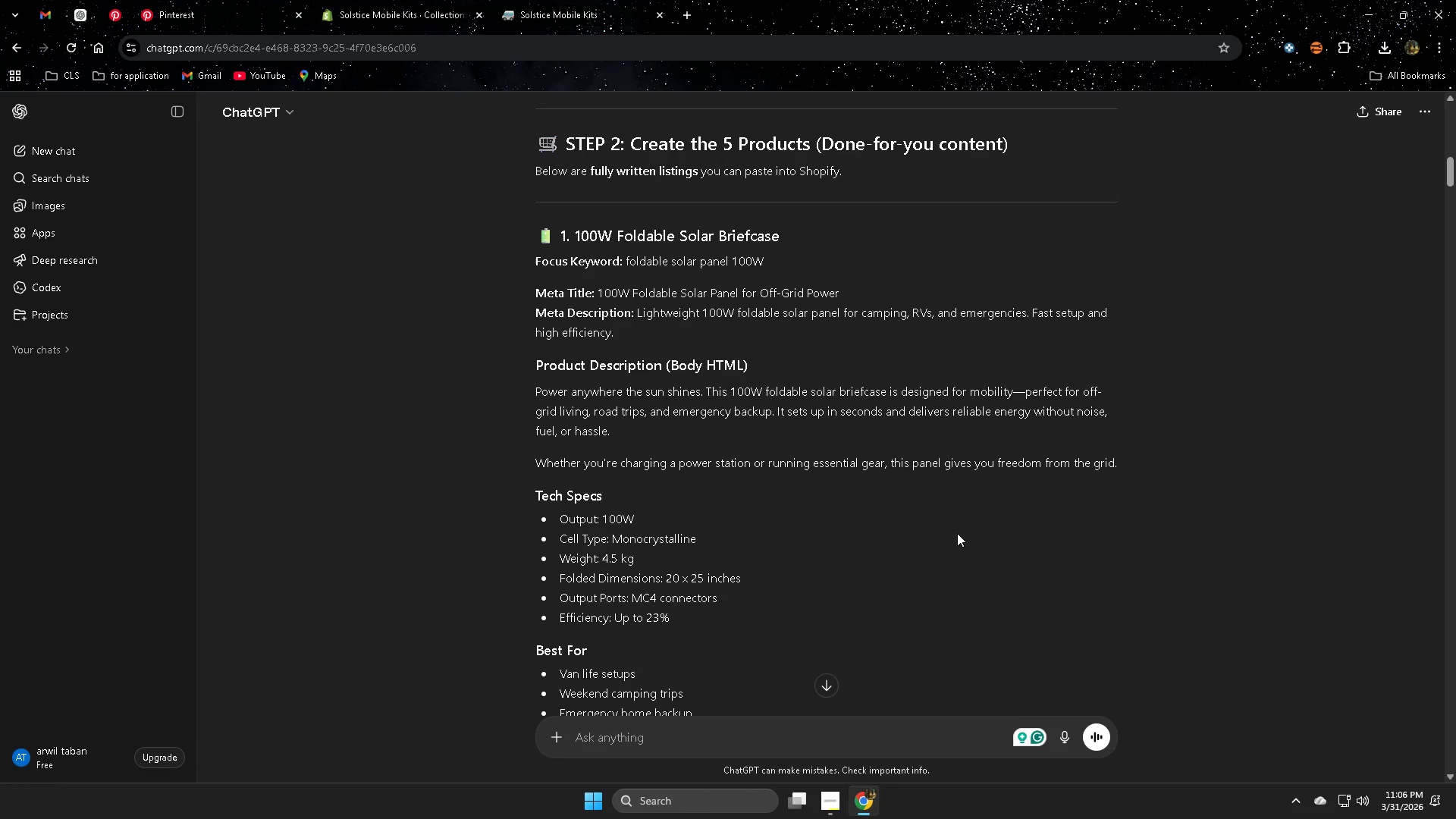 
left_click([615, 585])
 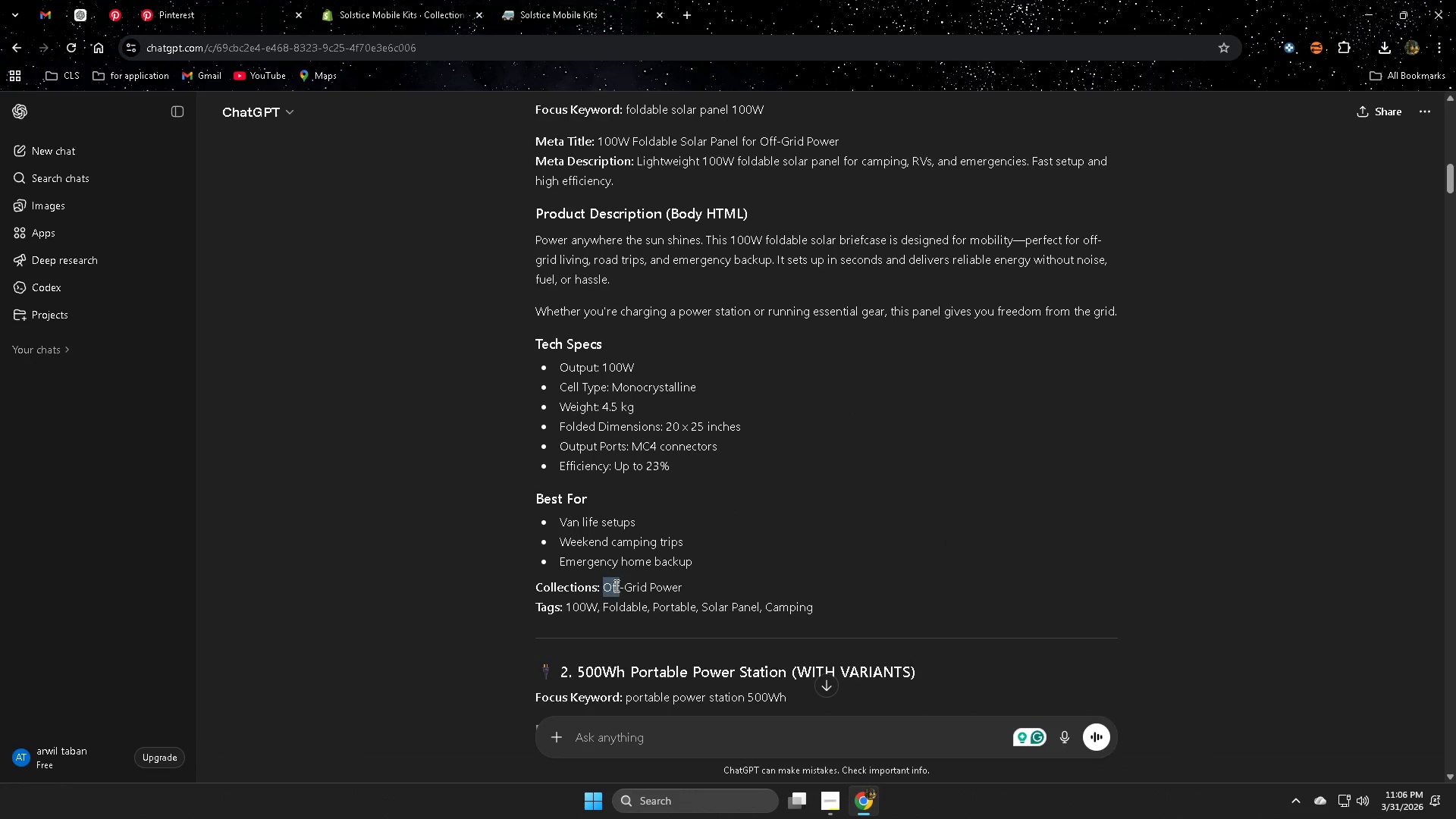 
left_click_drag(start_coordinate=[615, 585], to_coordinate=[663, 584])
 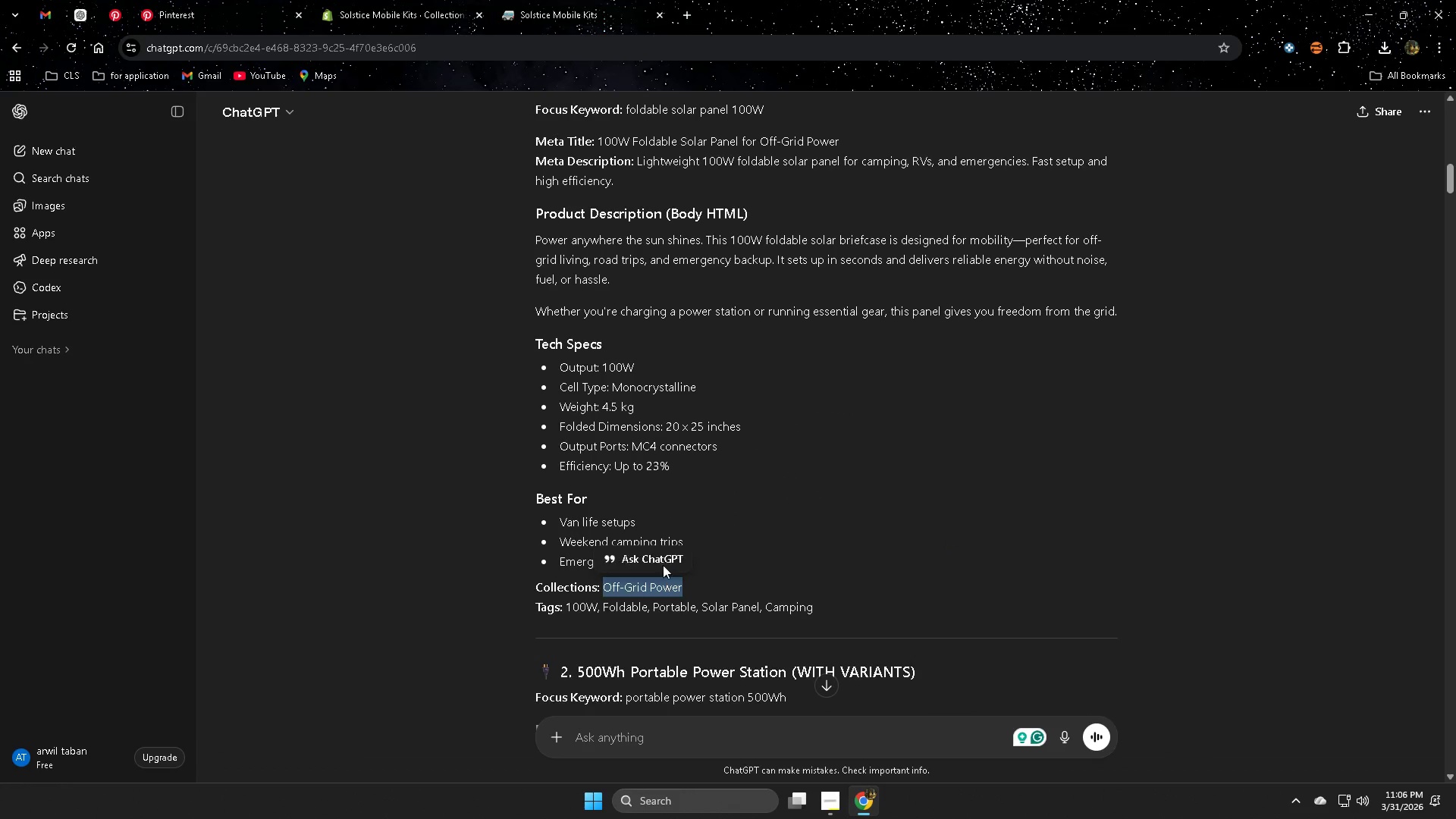 
scroll: coordinate [957, 533], scroll_direction: down, amount: 2.0
 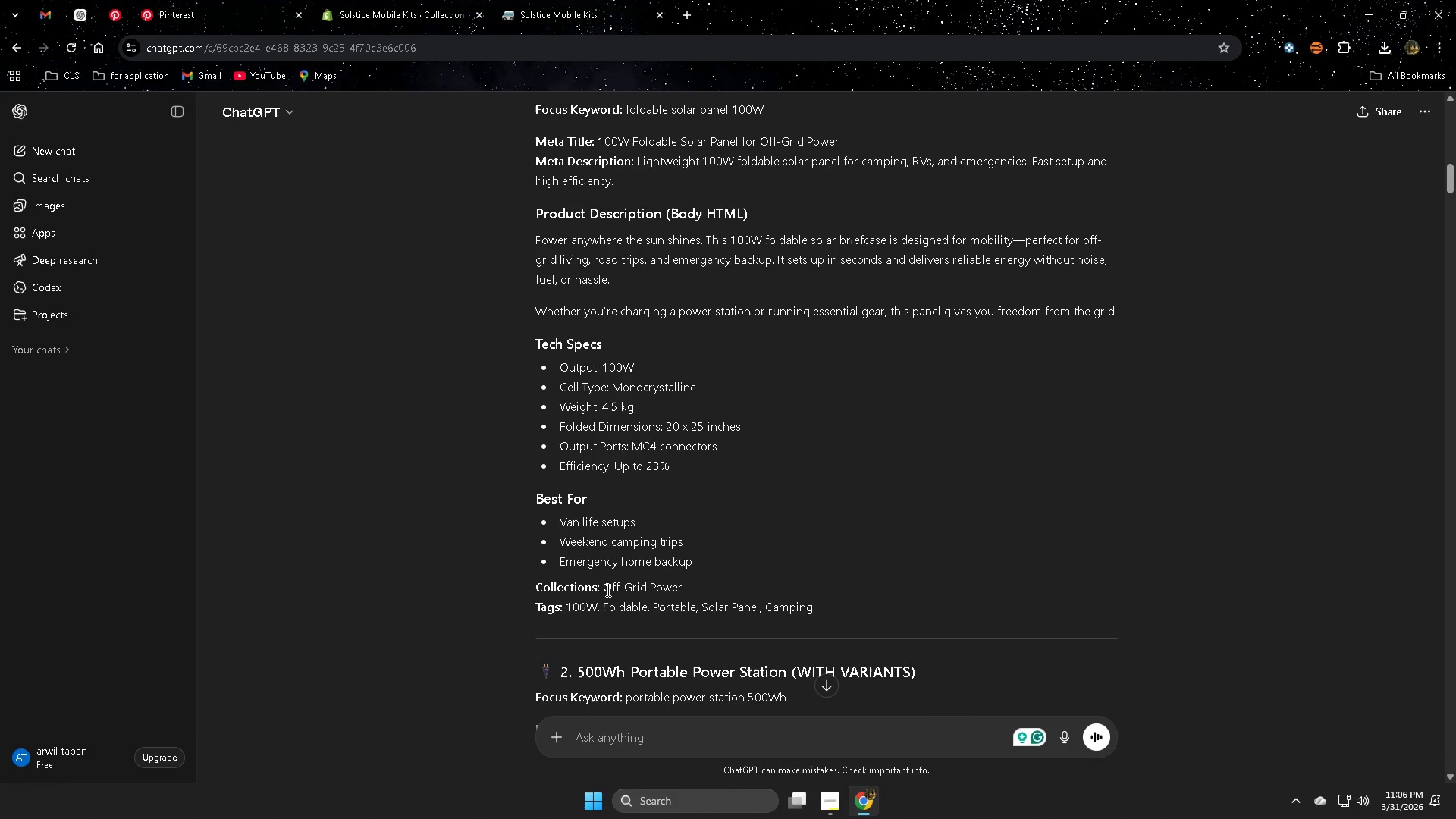 
key(Control+ControlLeft)
 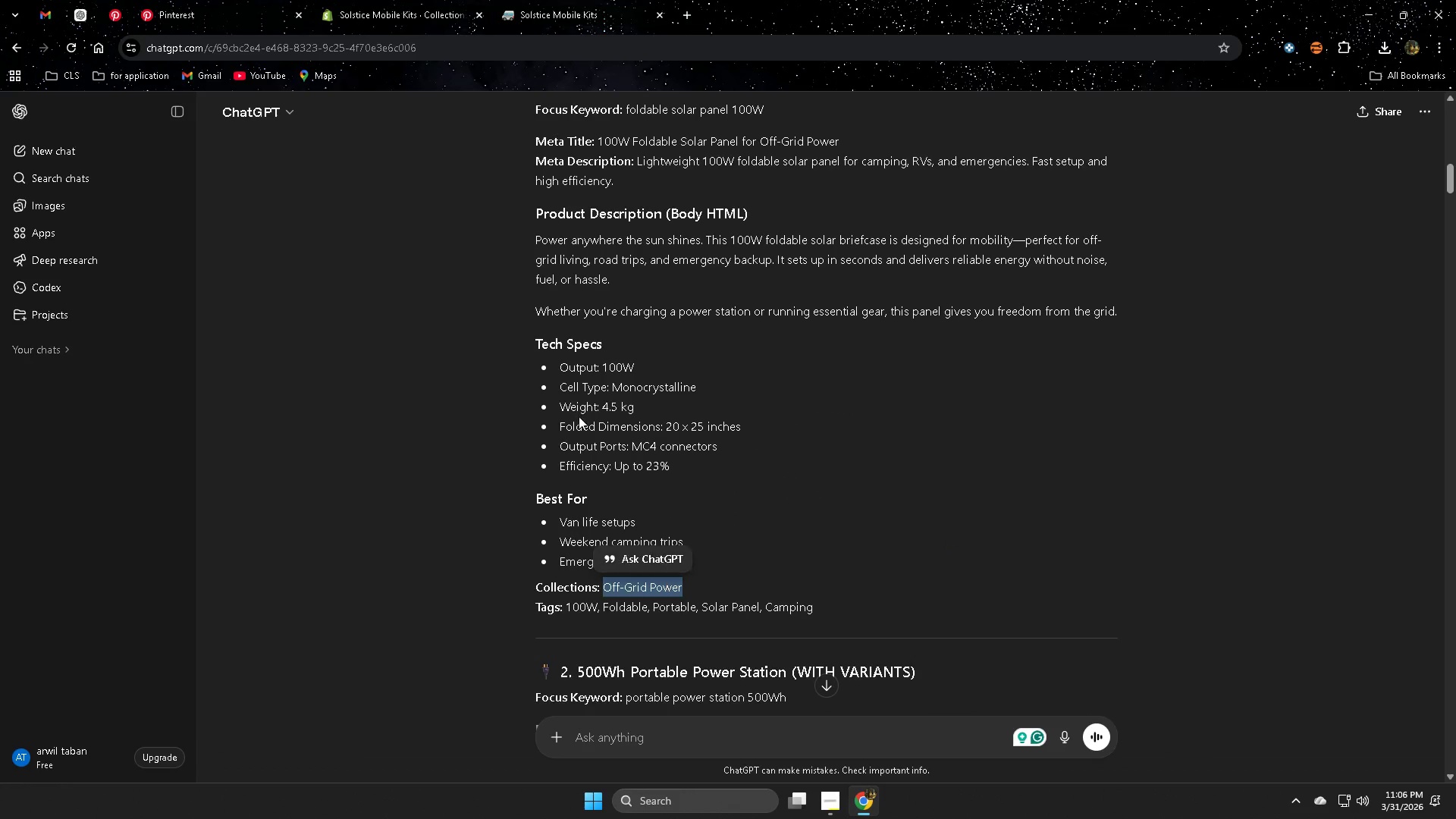 
key(Control+C)
 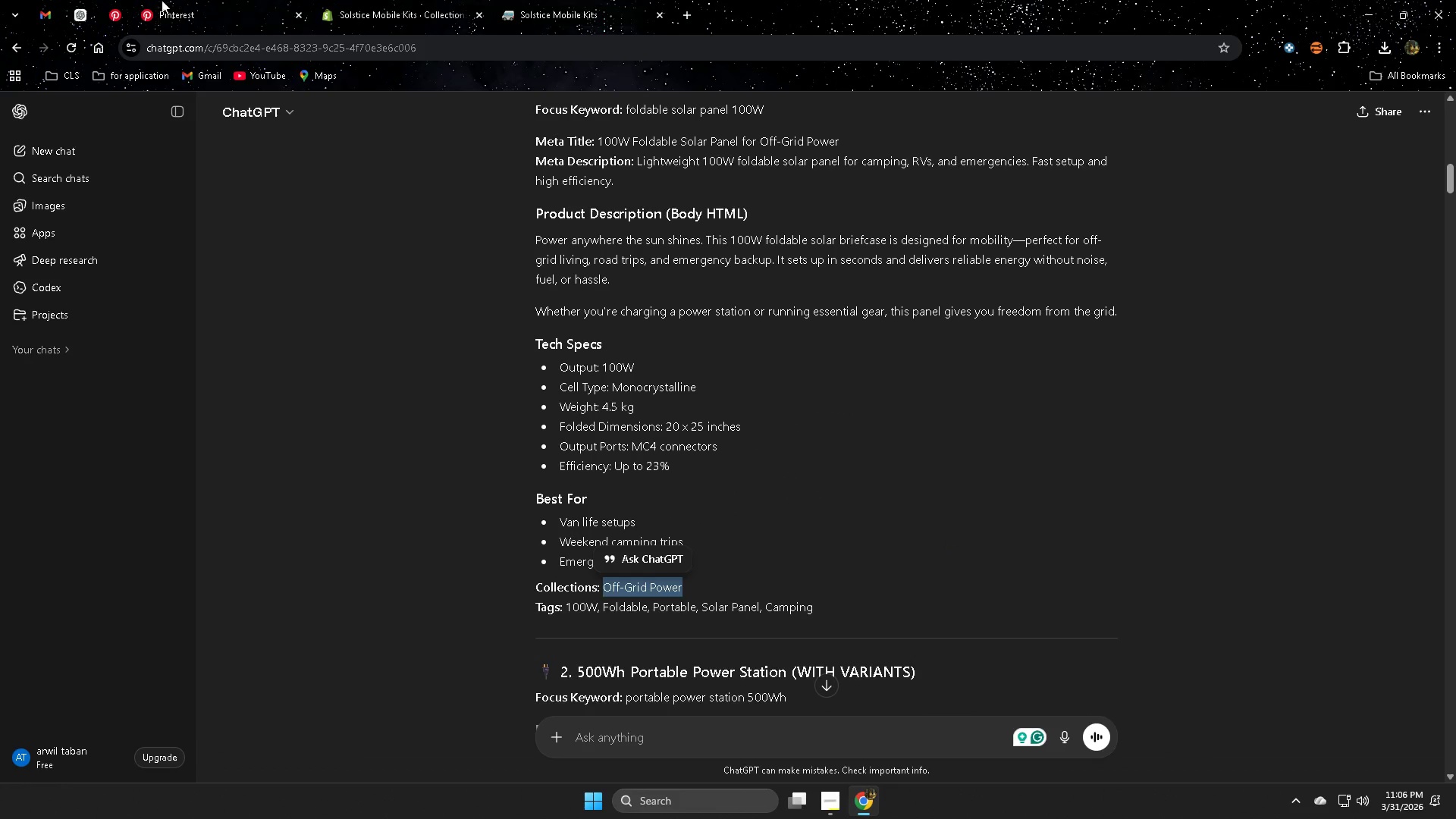 
left_click([379, 0])
 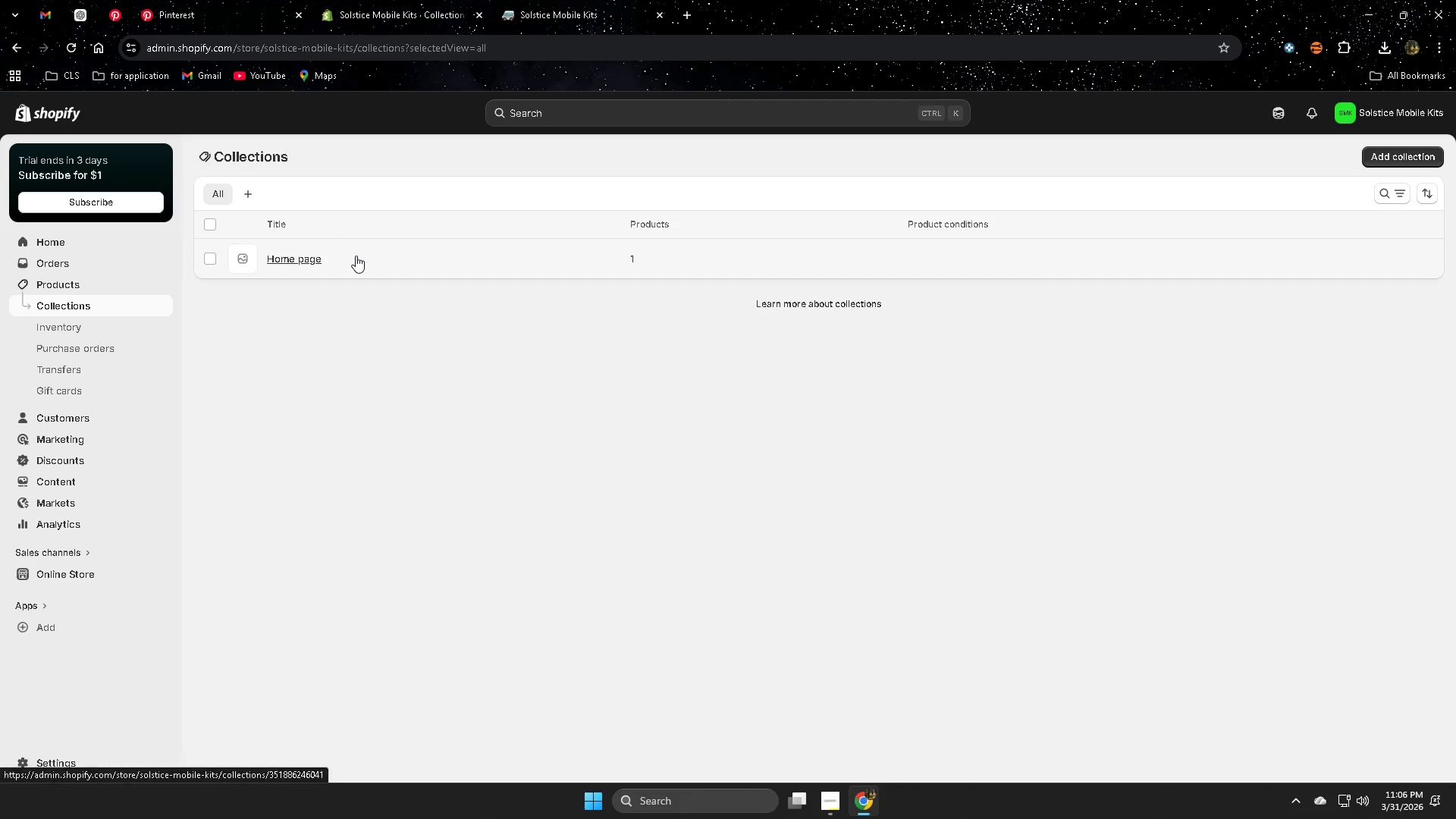 
left_click([358, 256])
 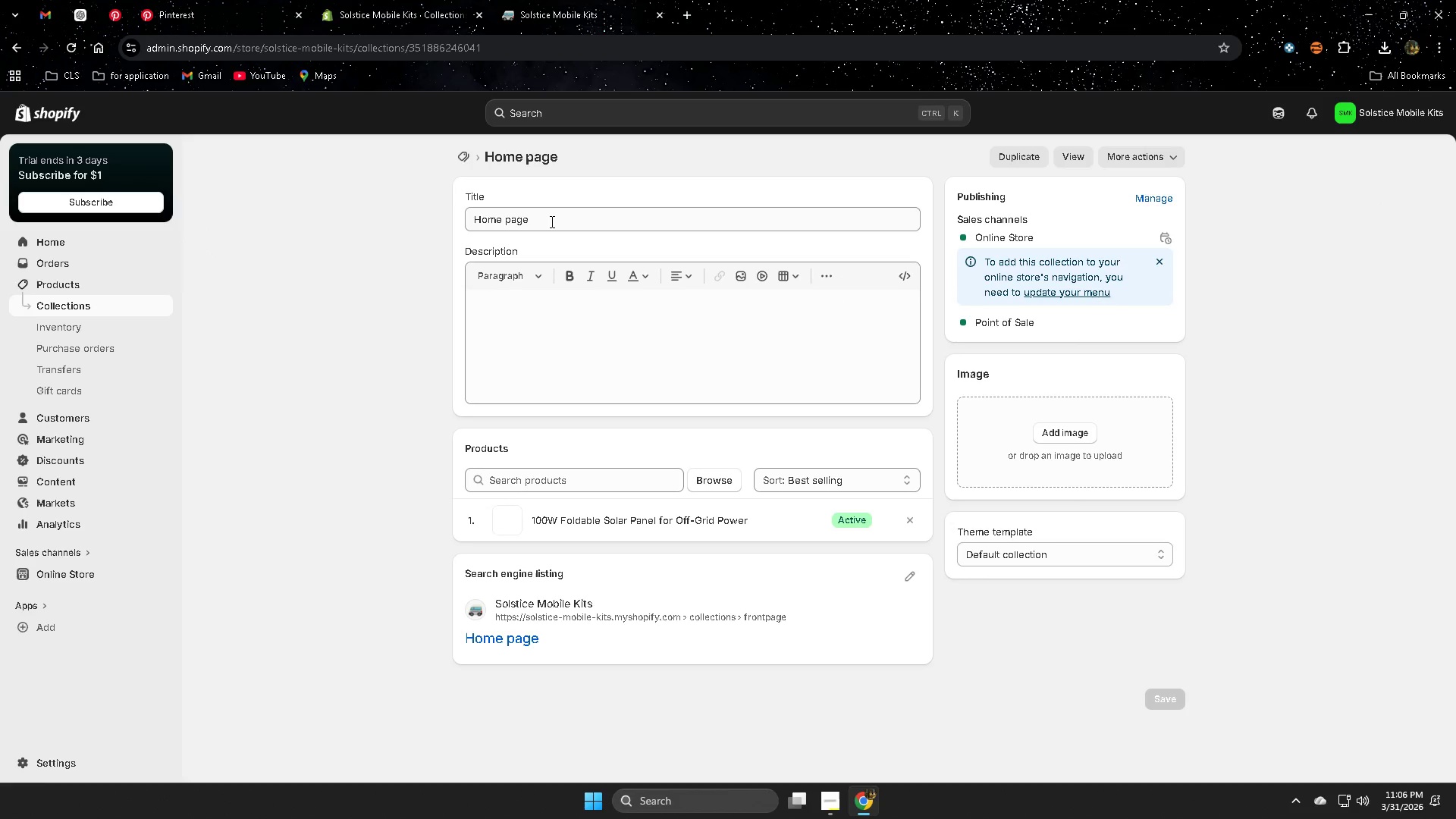 
double_click([551, 221])
 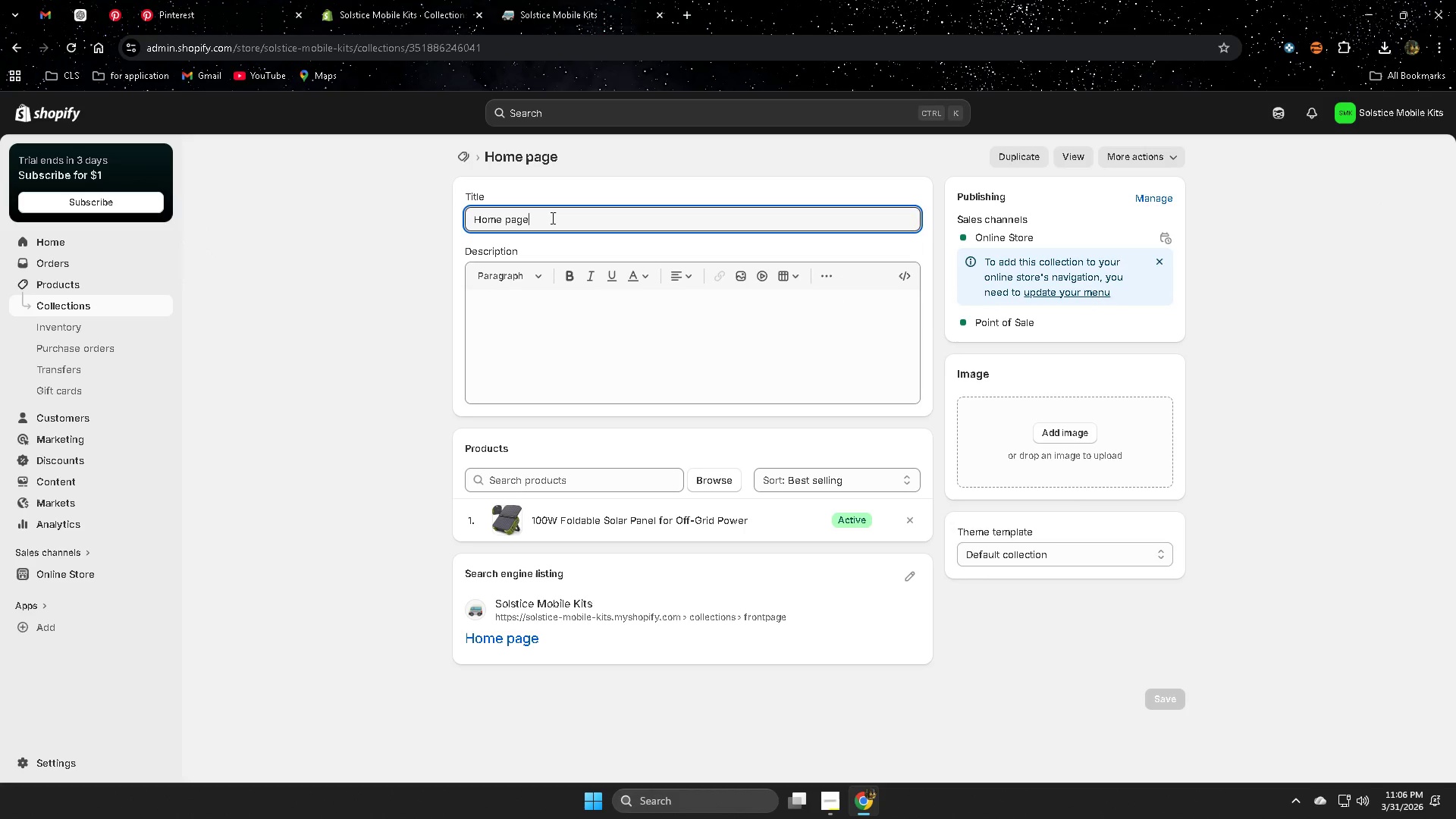 
double_click([551, 218])
 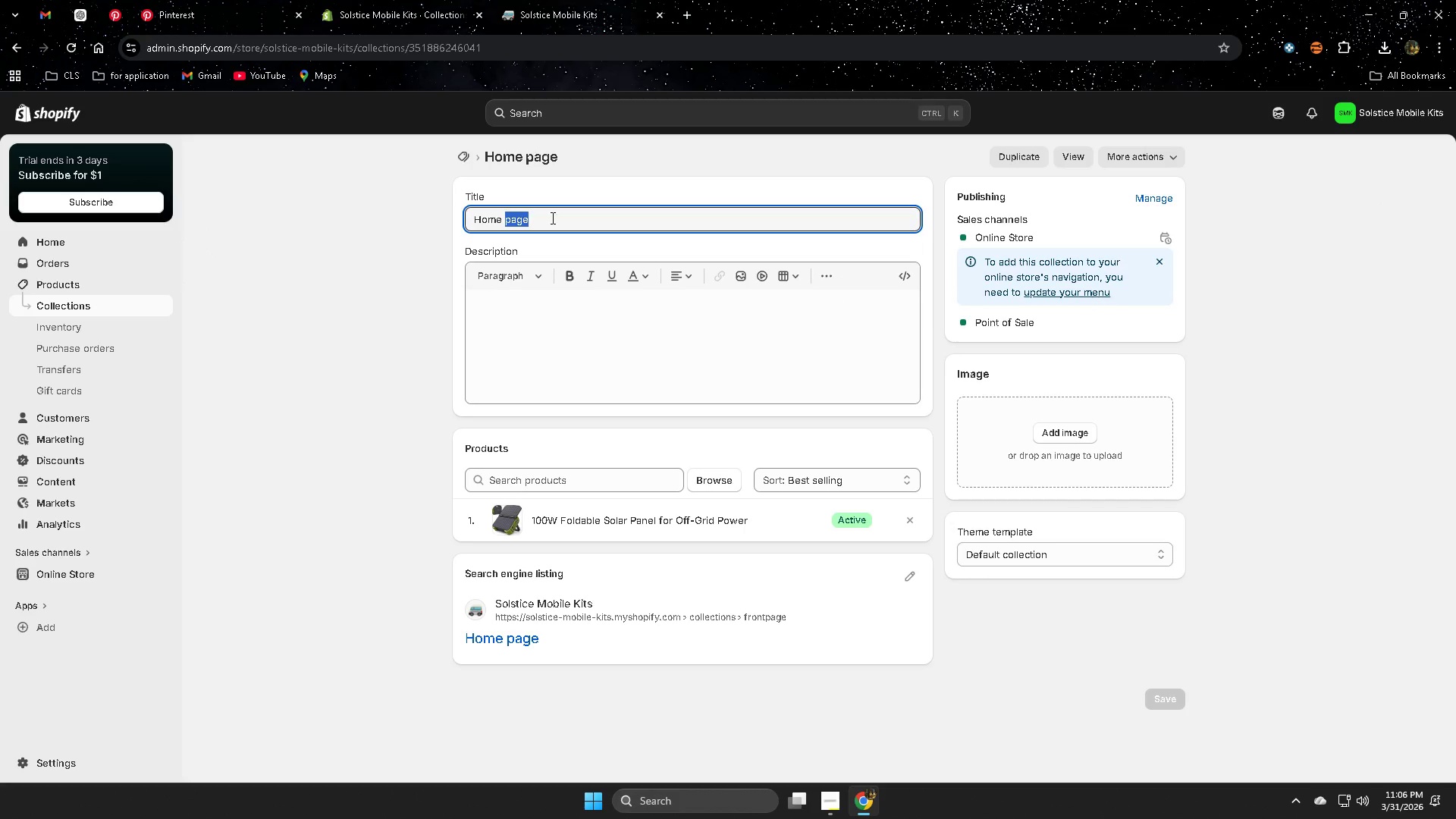 
triple_click([551, 218])
 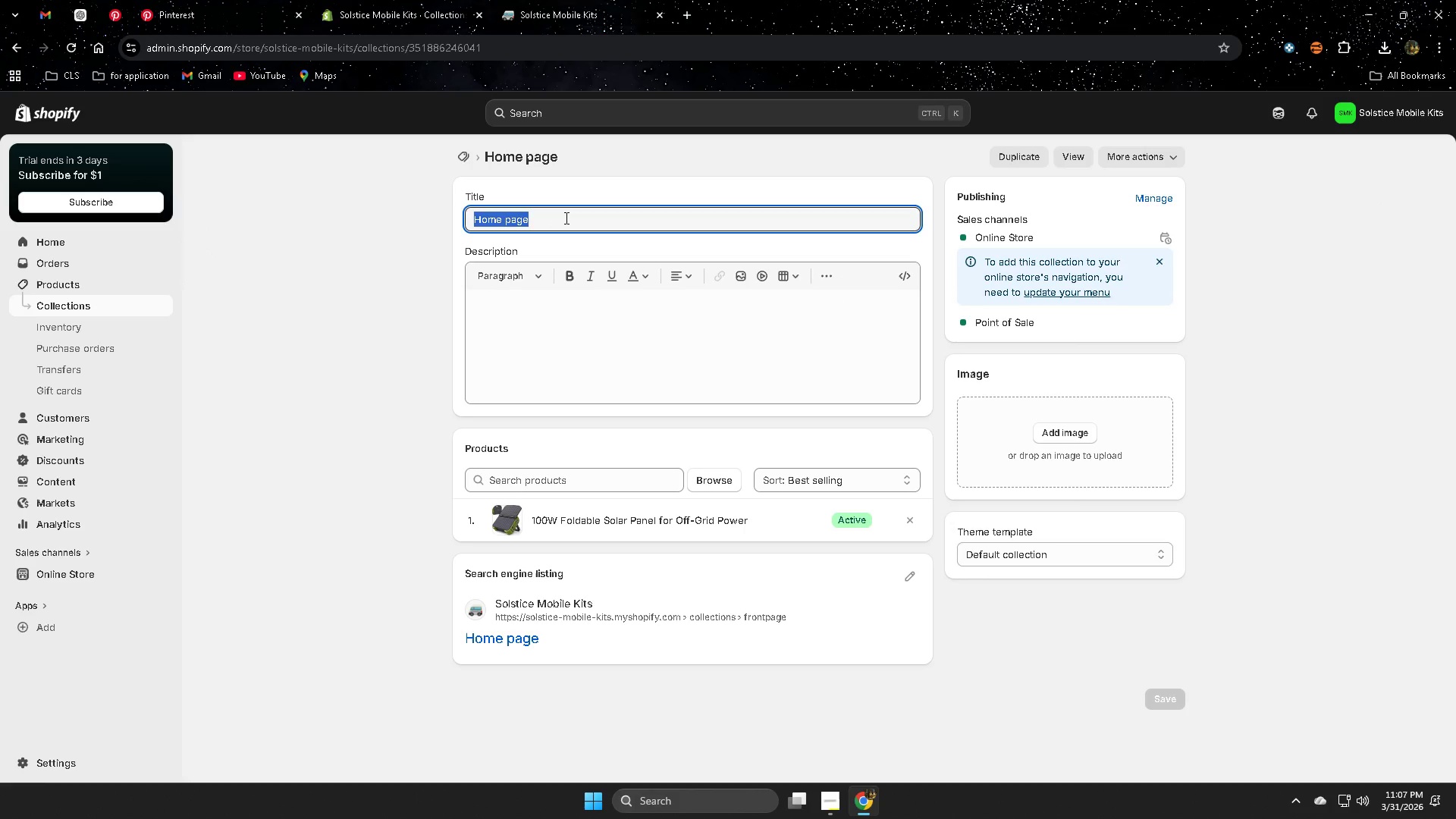 
key(Control+V)
 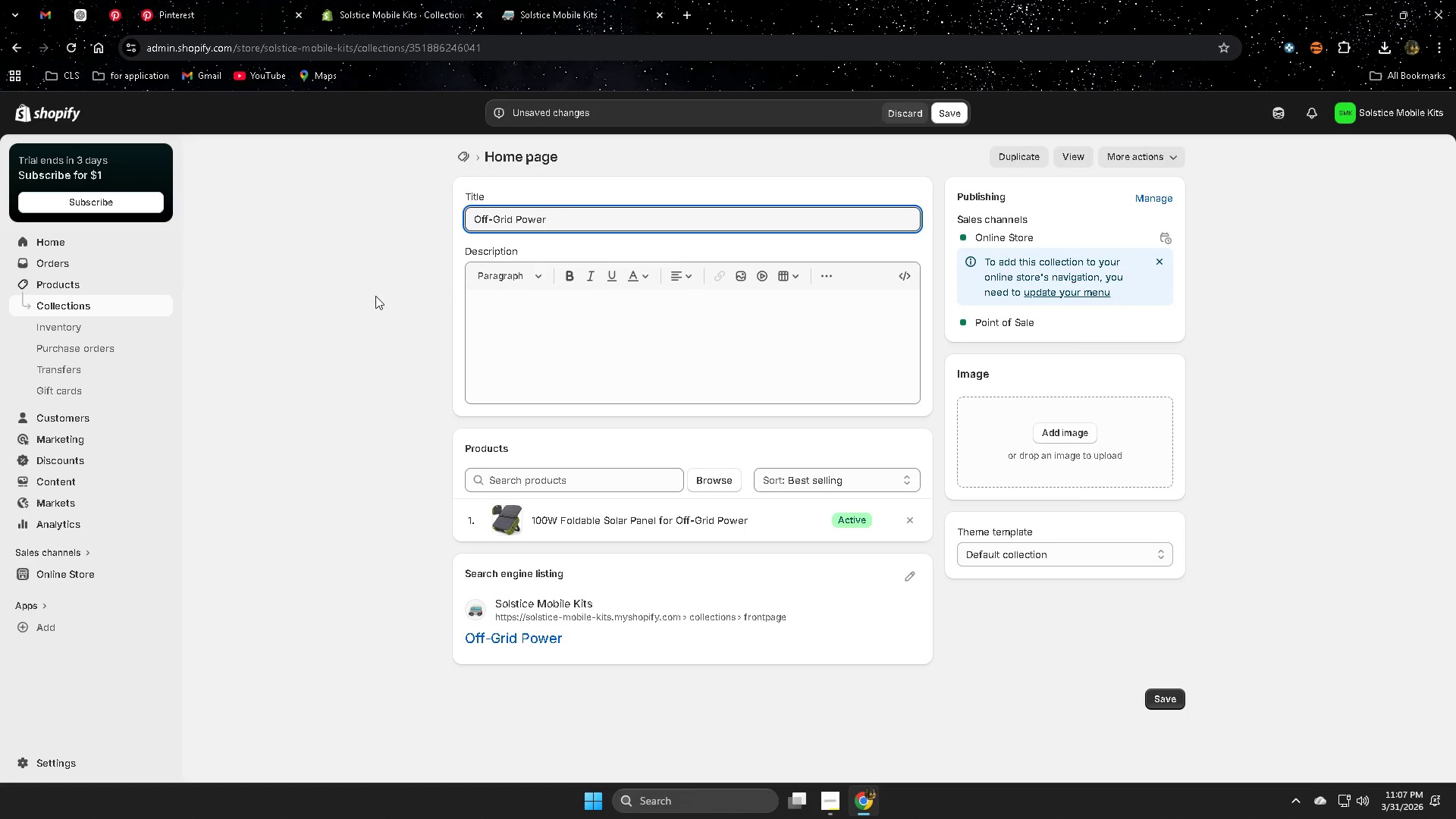 
left_click([375, 296])
 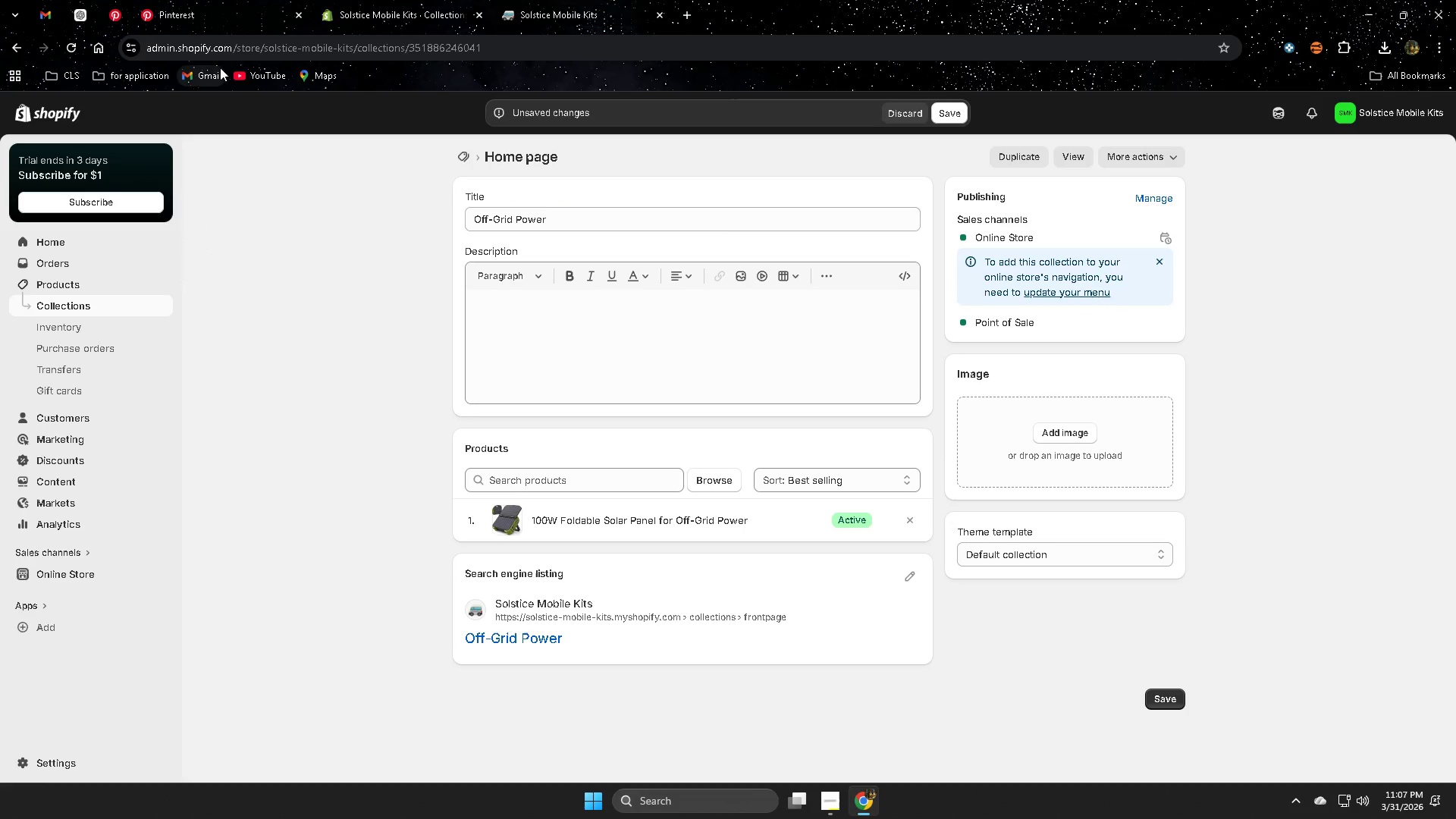 
left_click([77, 14])
 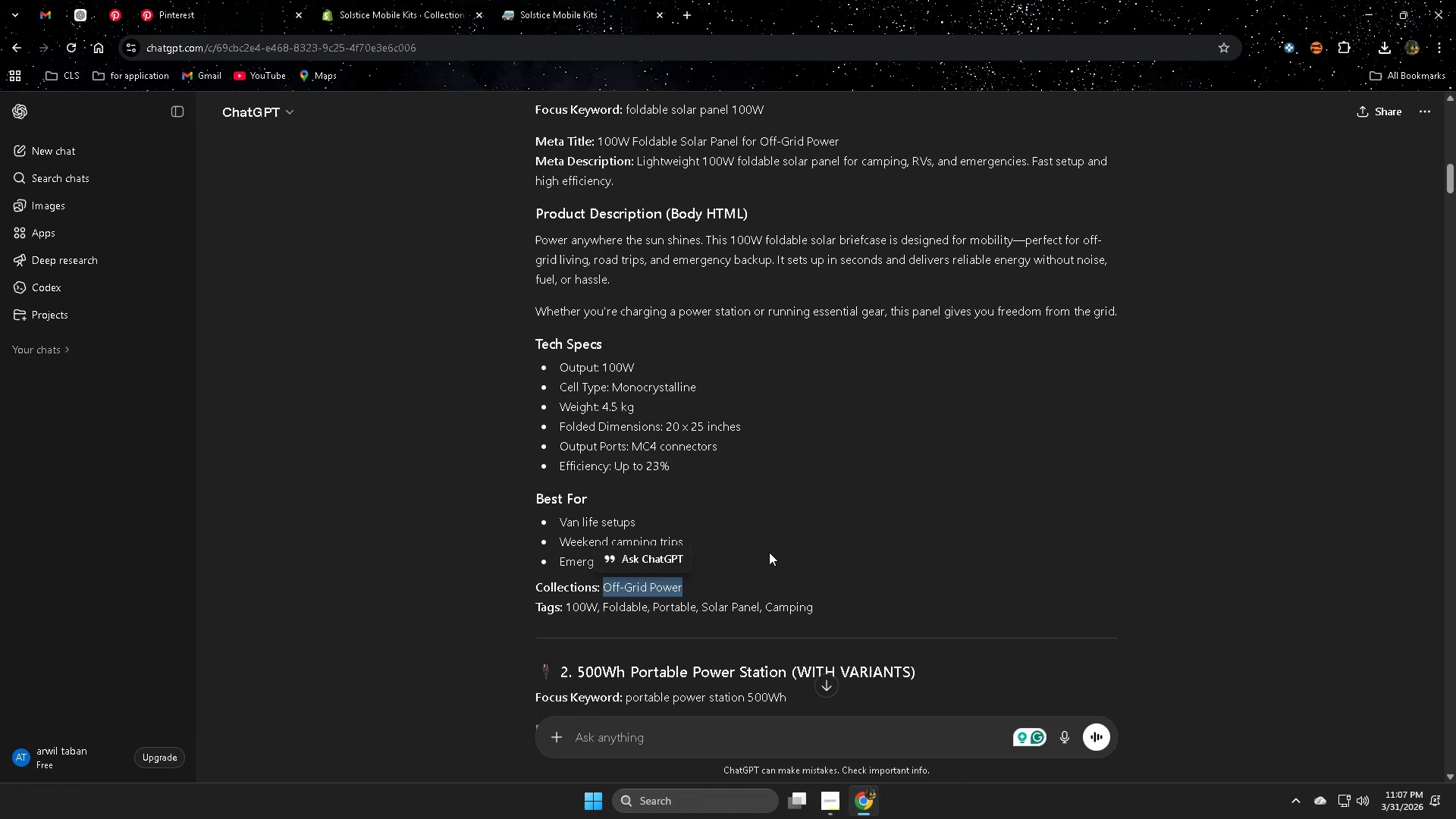 
left_click([817, 531])
 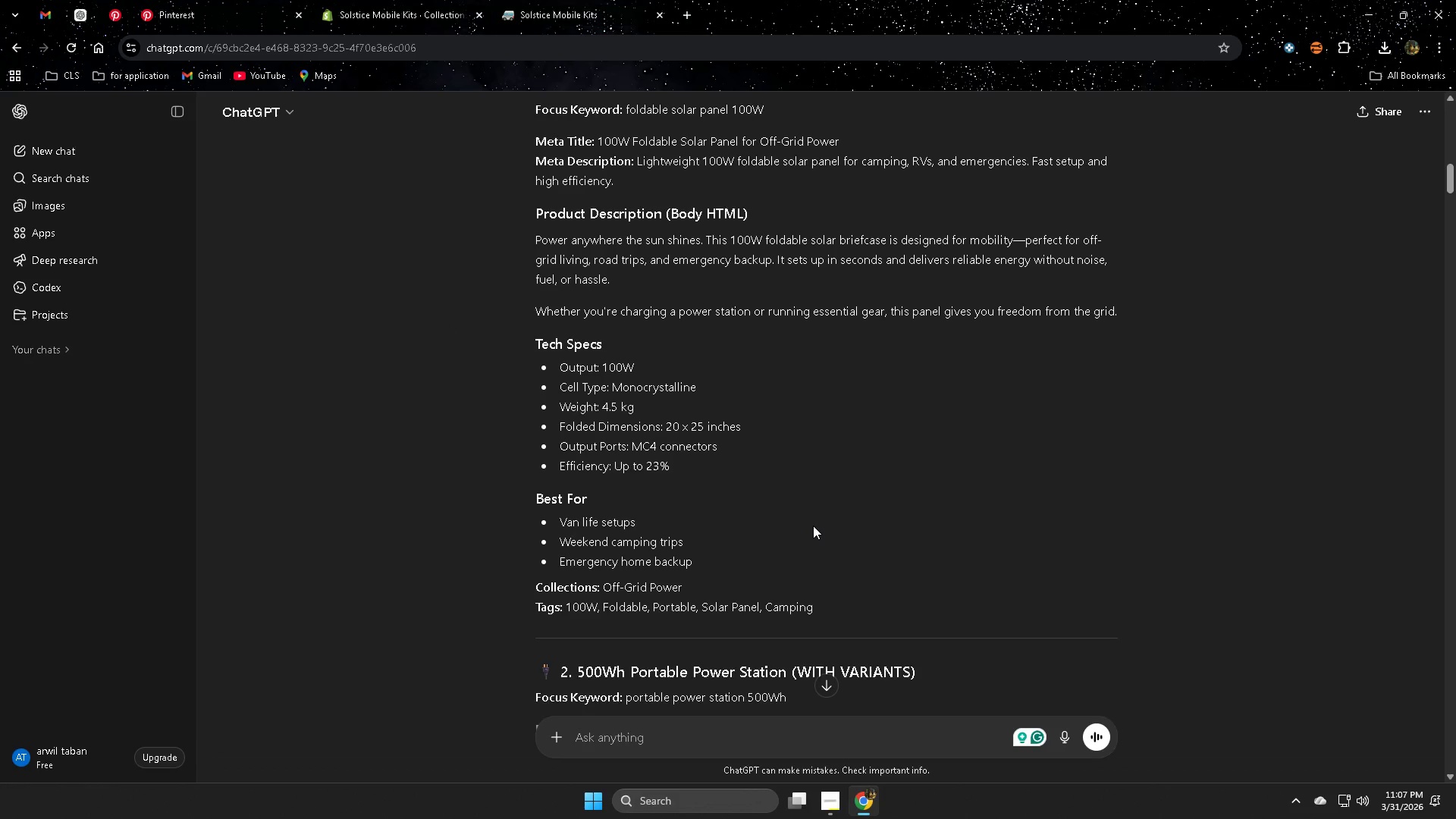 
scroll: coordinate [780, 520], scroll_direction: down, amount: 3.0
 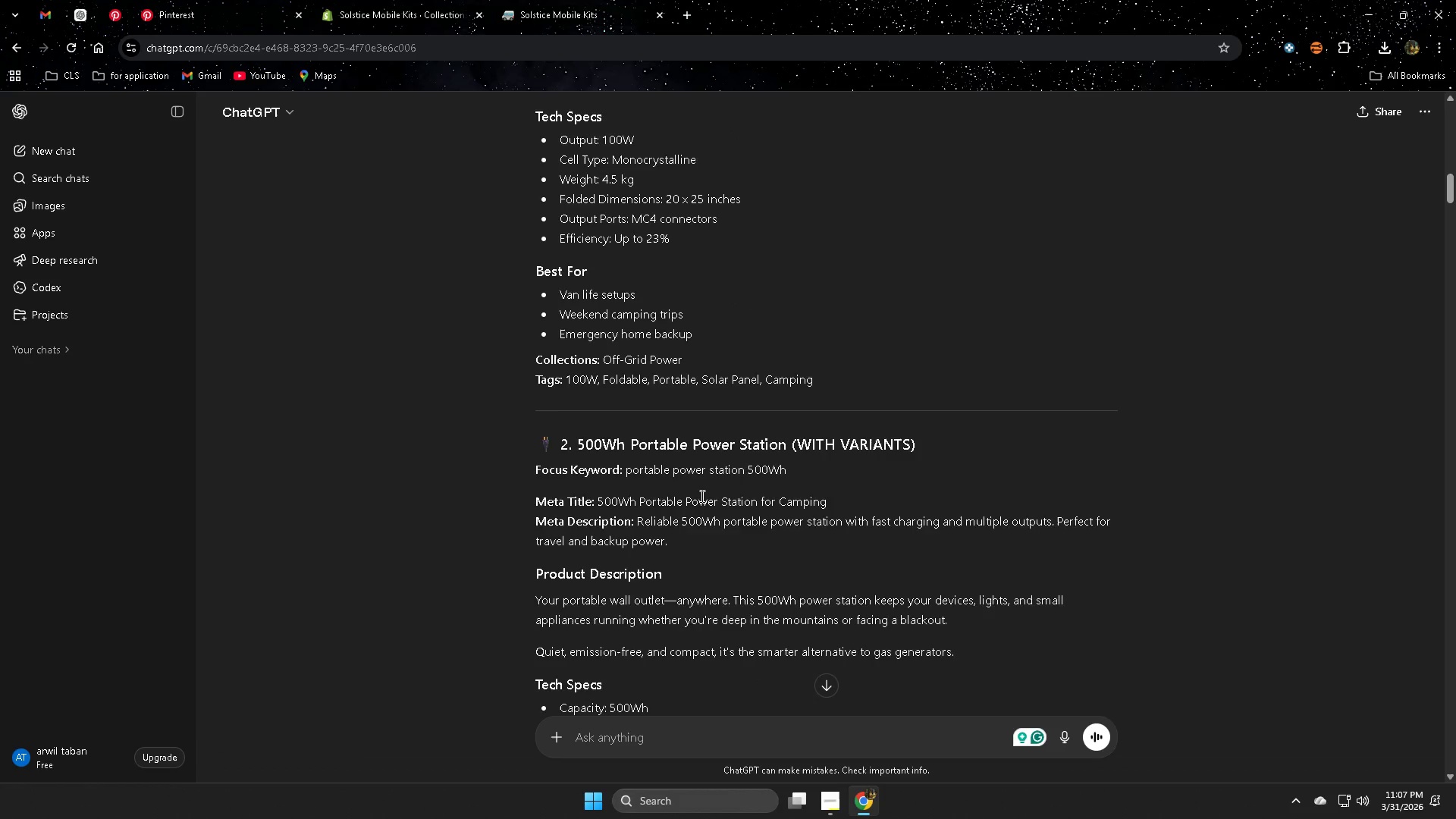 
scroll: coordinate [701, 496], scroll_direction: up, amount: 5.0
 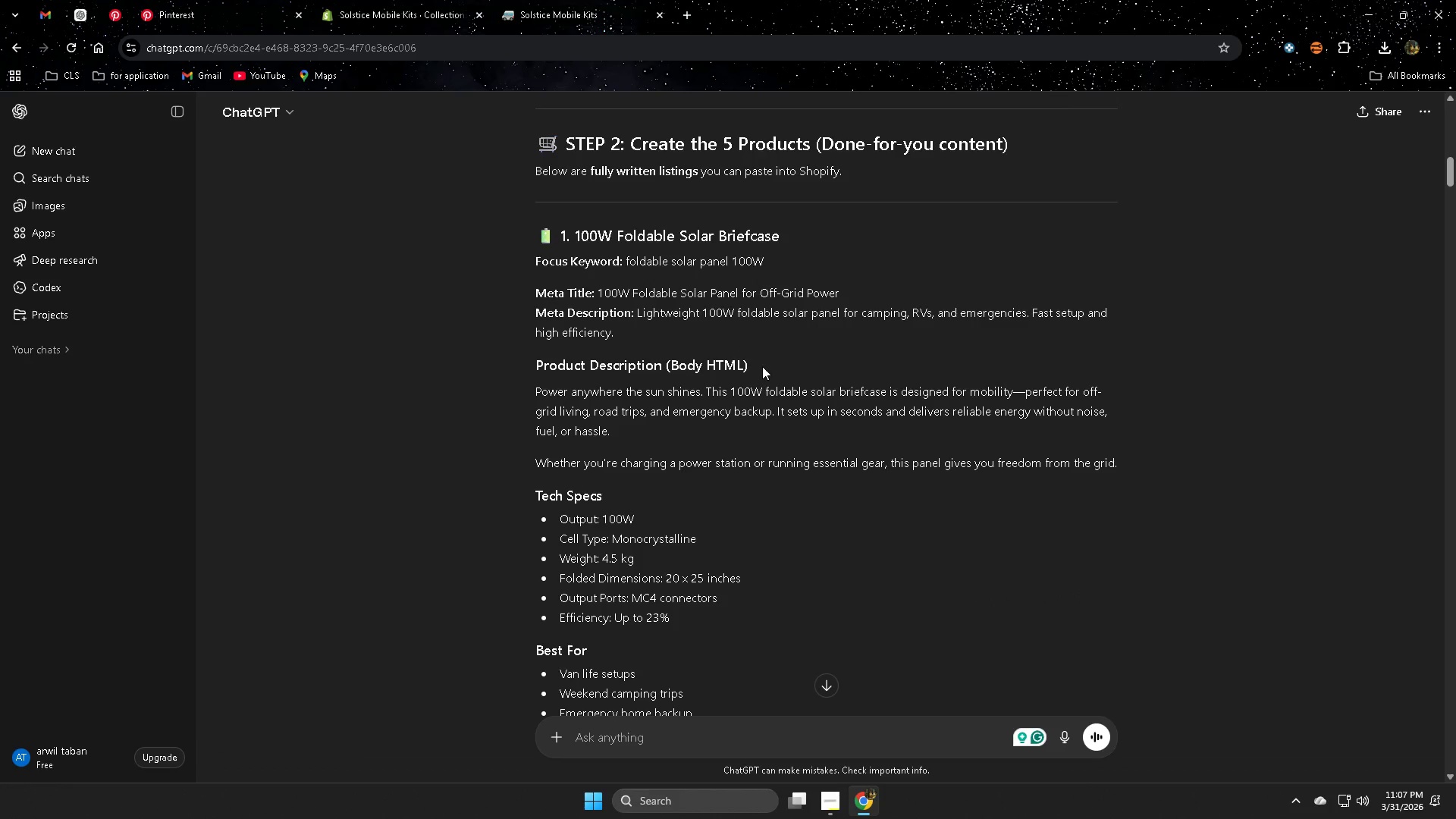 
scroll: coordinate [406, 585], scroll_direction: down, amount: 24.0
 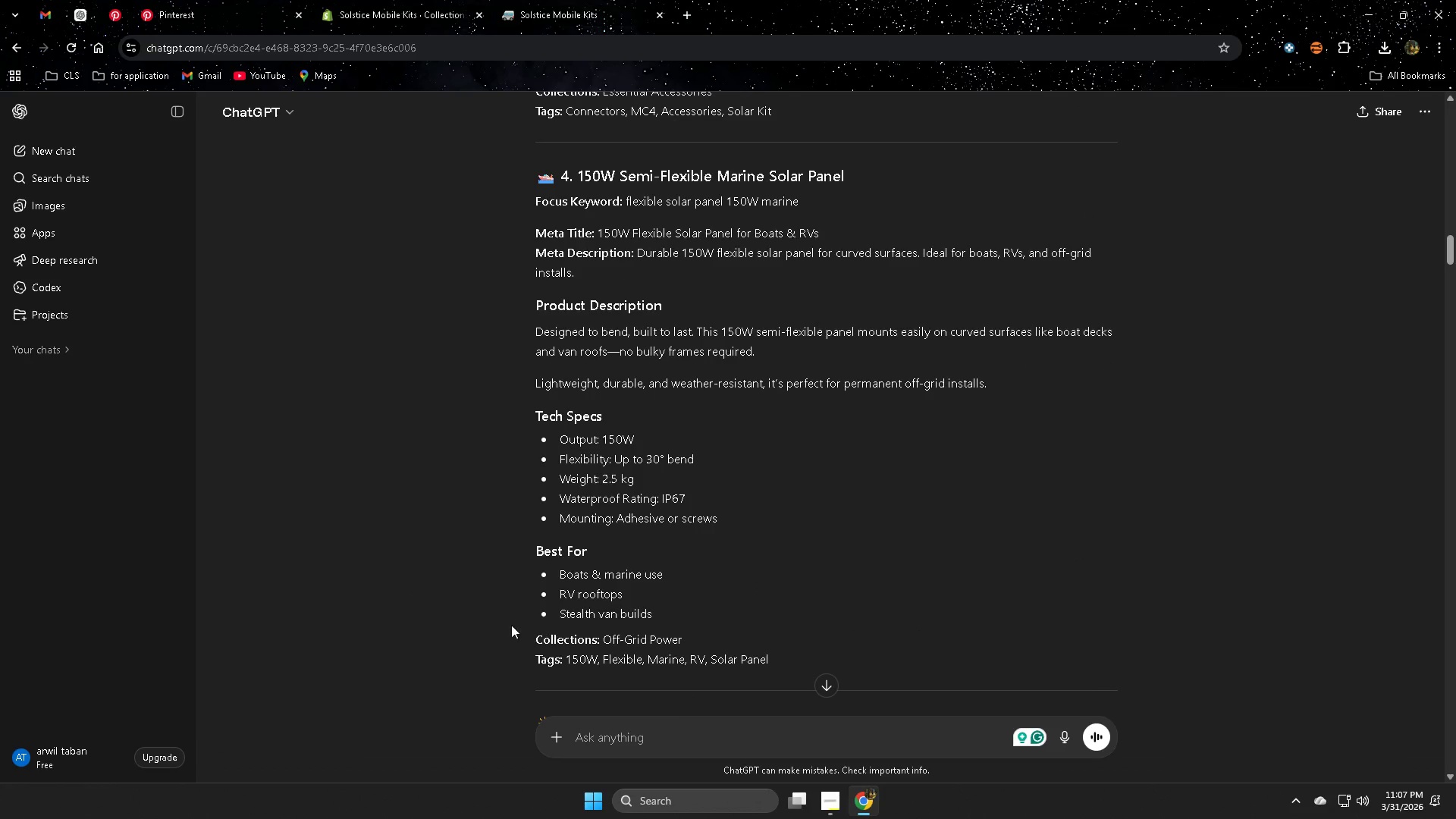 
scroll: coordinate [503, 618], scroll_direction: up, amount: 2.0
 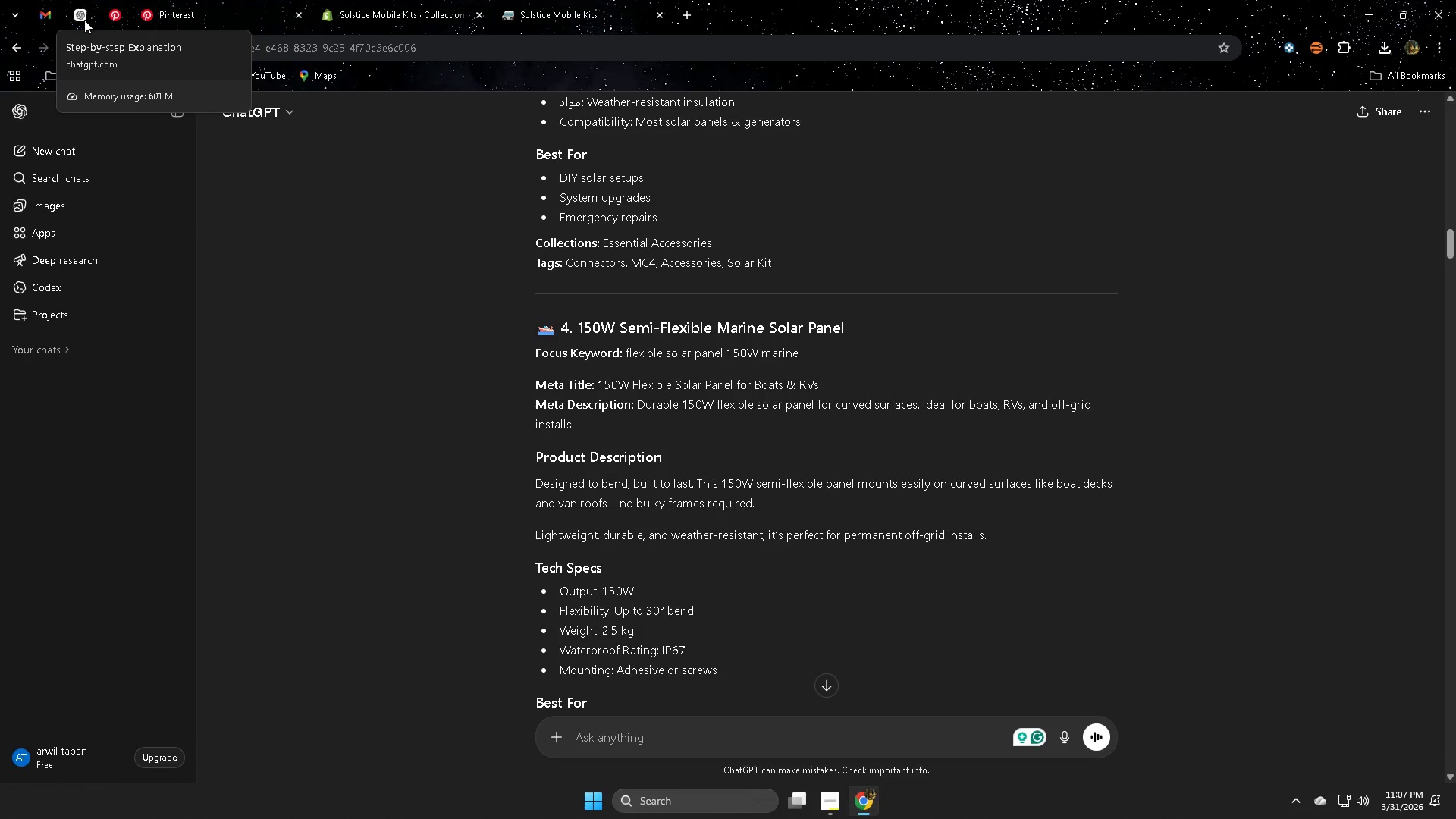 
left_click([397, 4])
 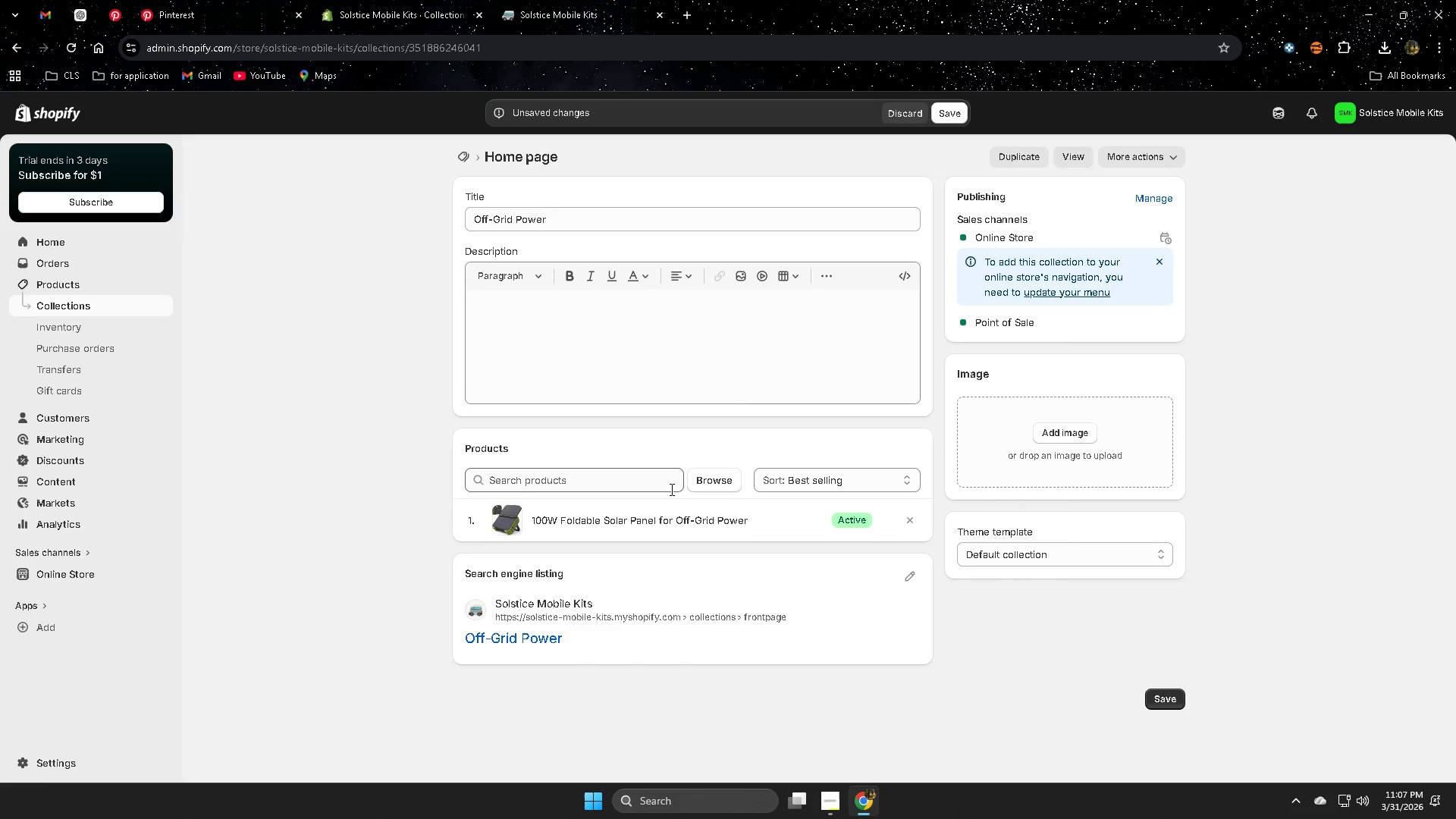 
left_click([708, 481])
 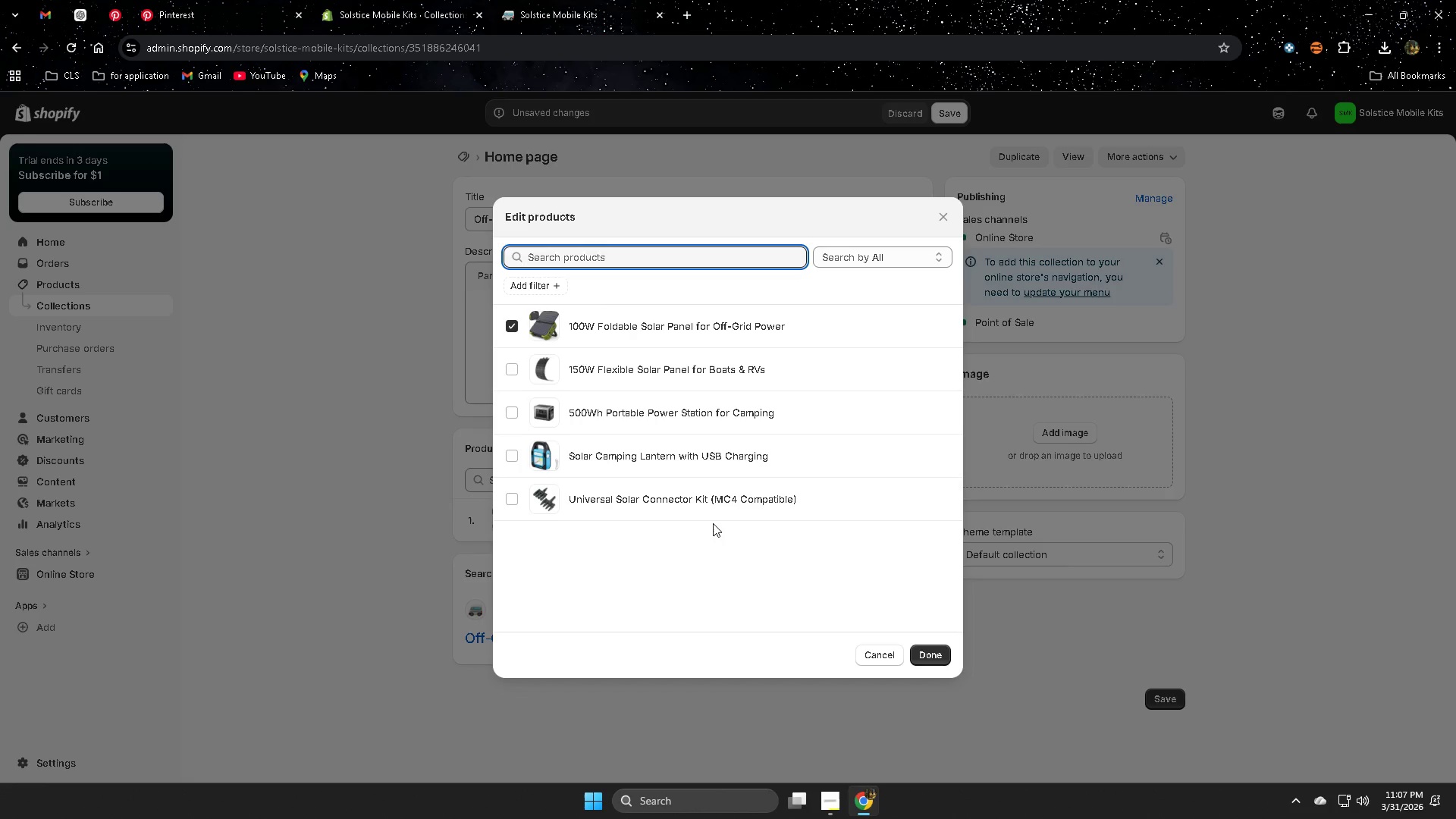 
wait(12.5)
 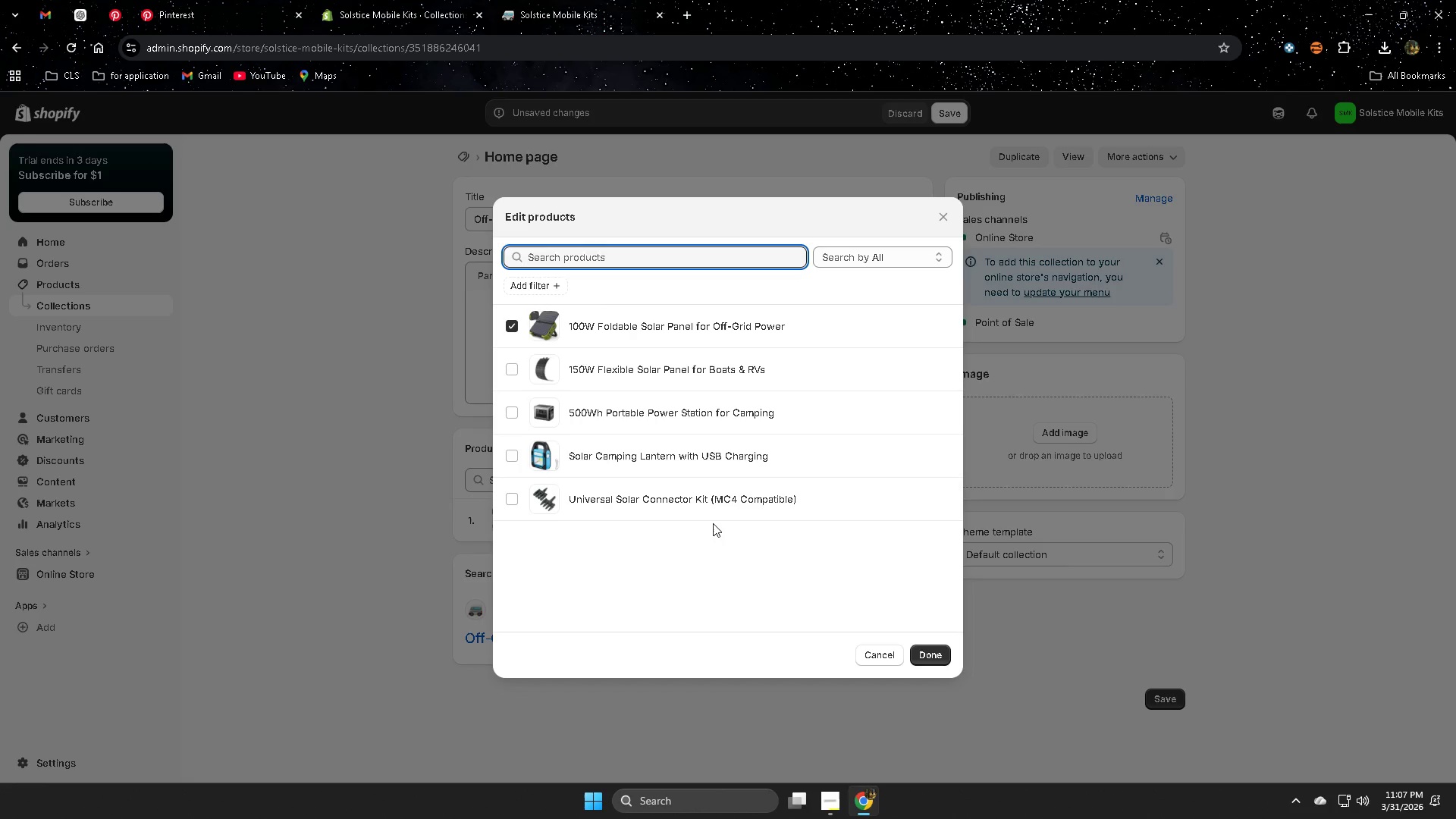 
left_click([82, 7])
 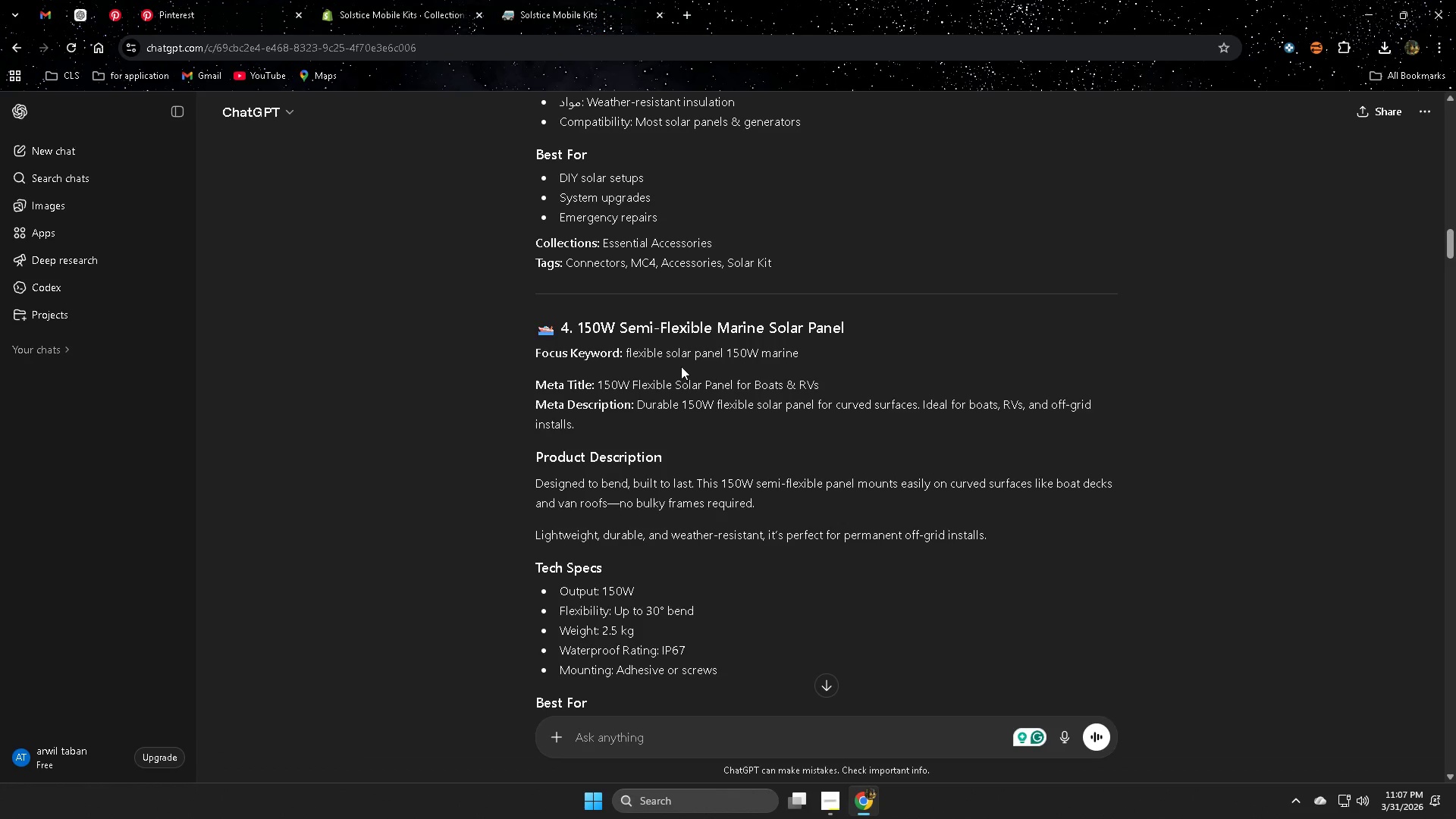 
wait(8.92)
 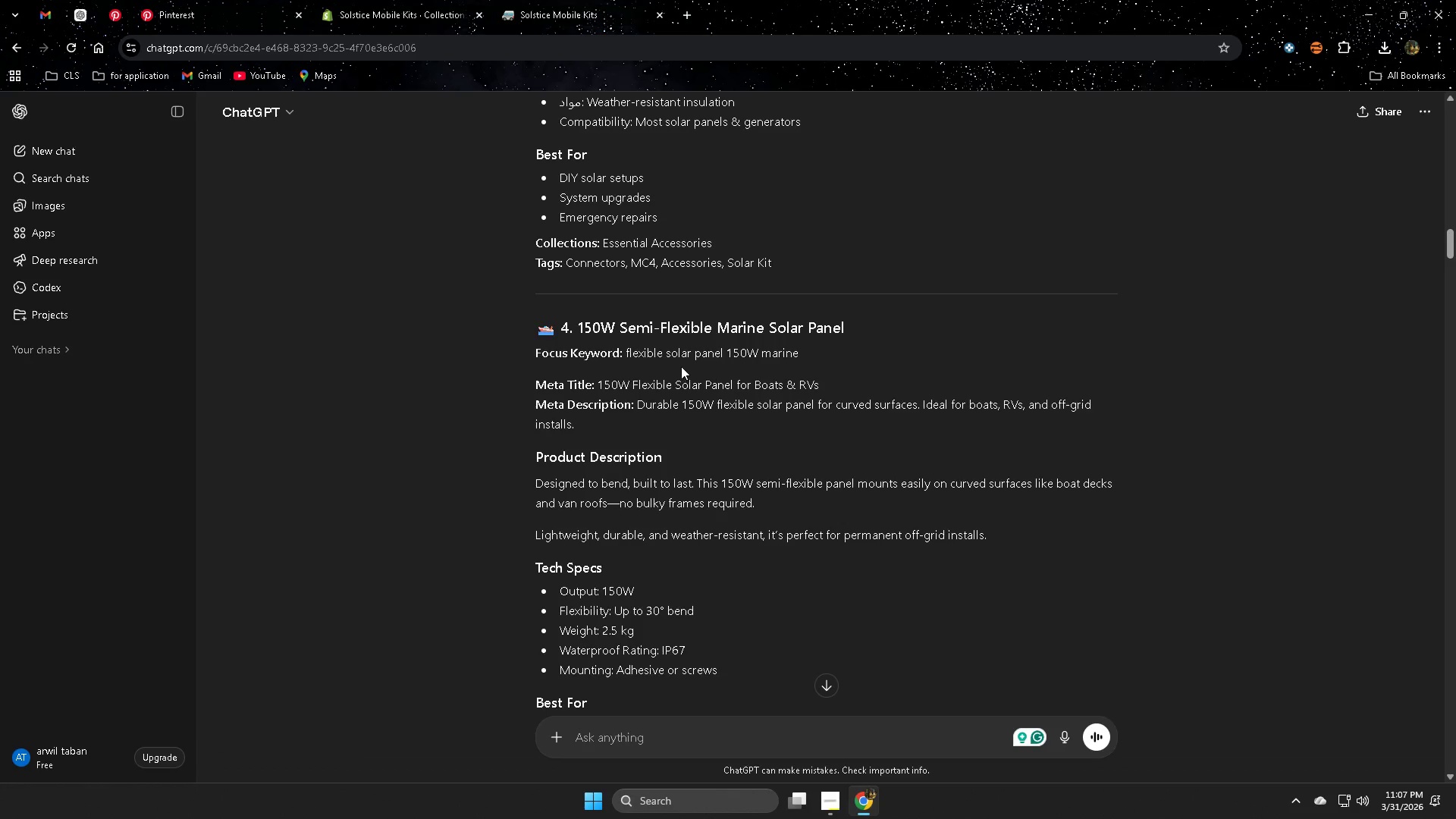 
left_click([386, 12])
 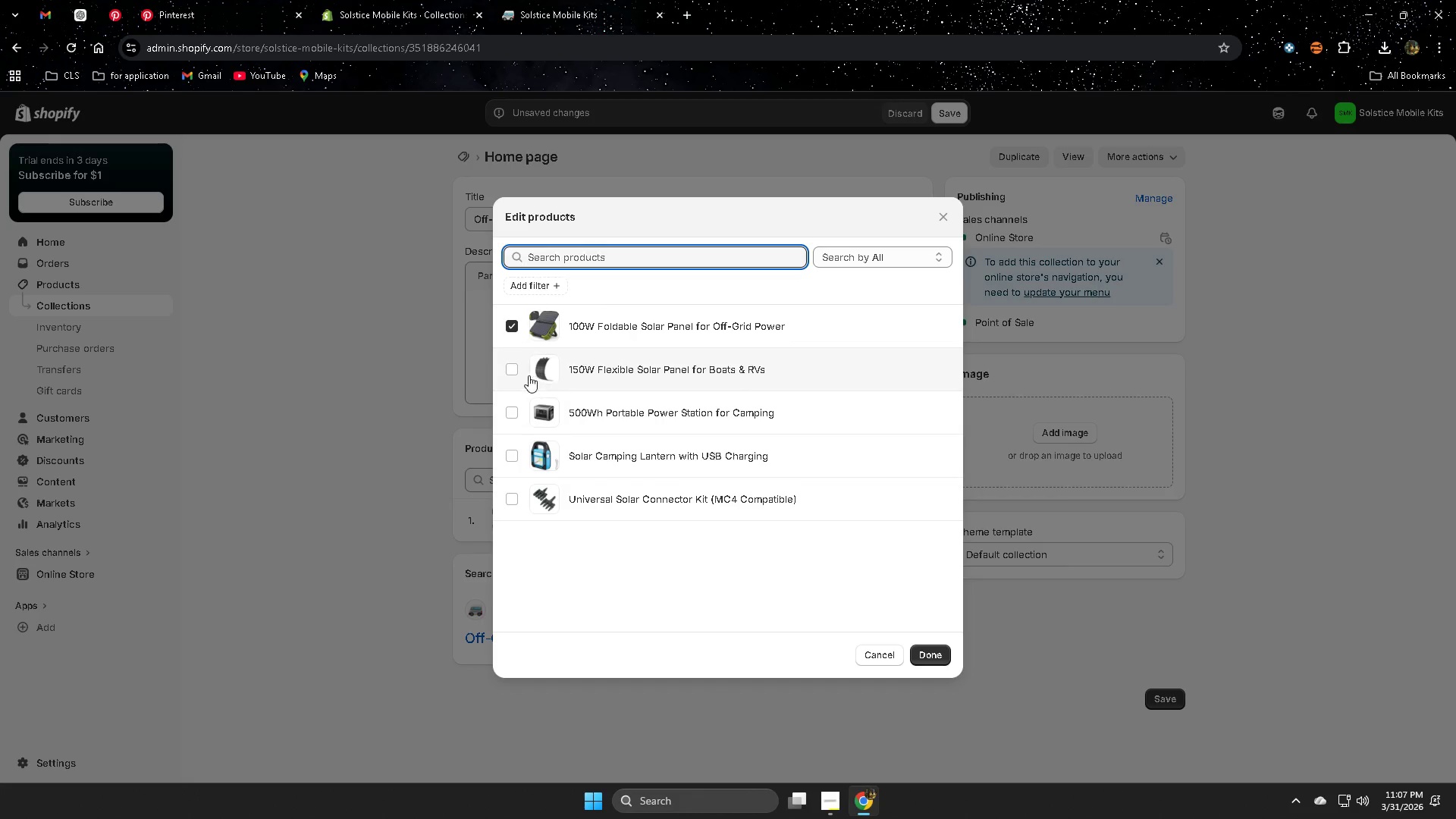 
left_click([512, 369])
 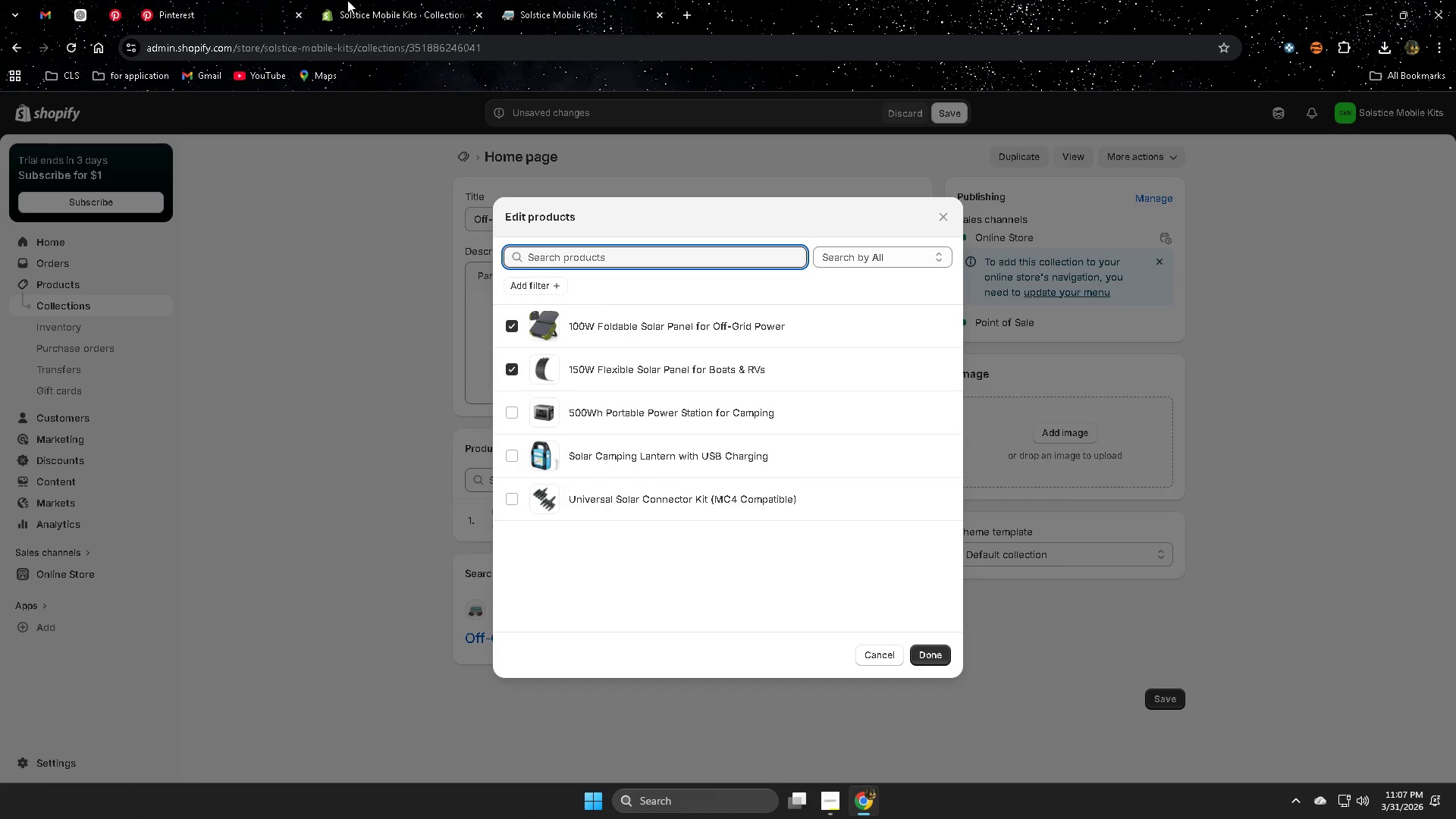 
left_click([379, 0])
 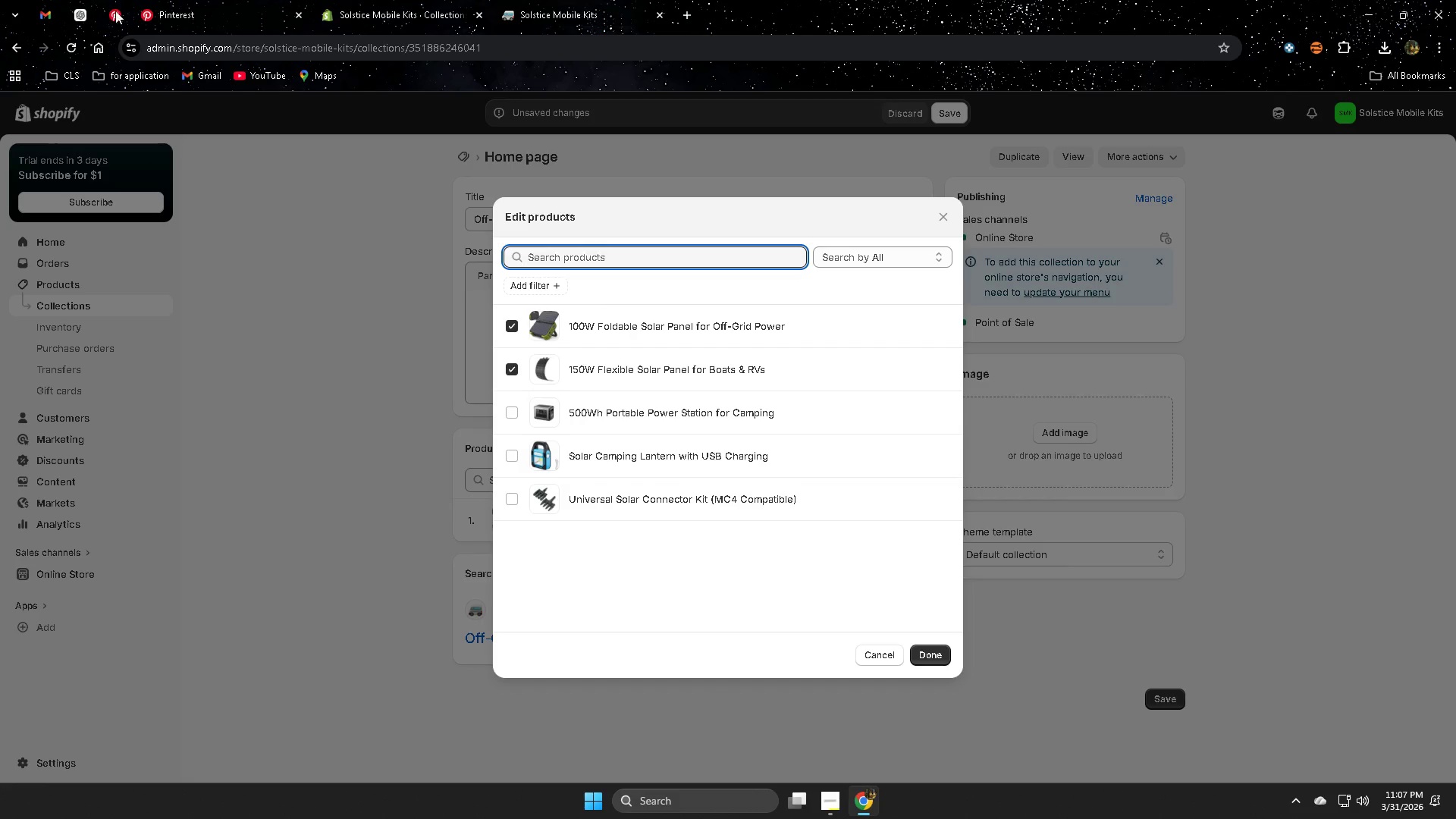 
left_click([82, 8])
 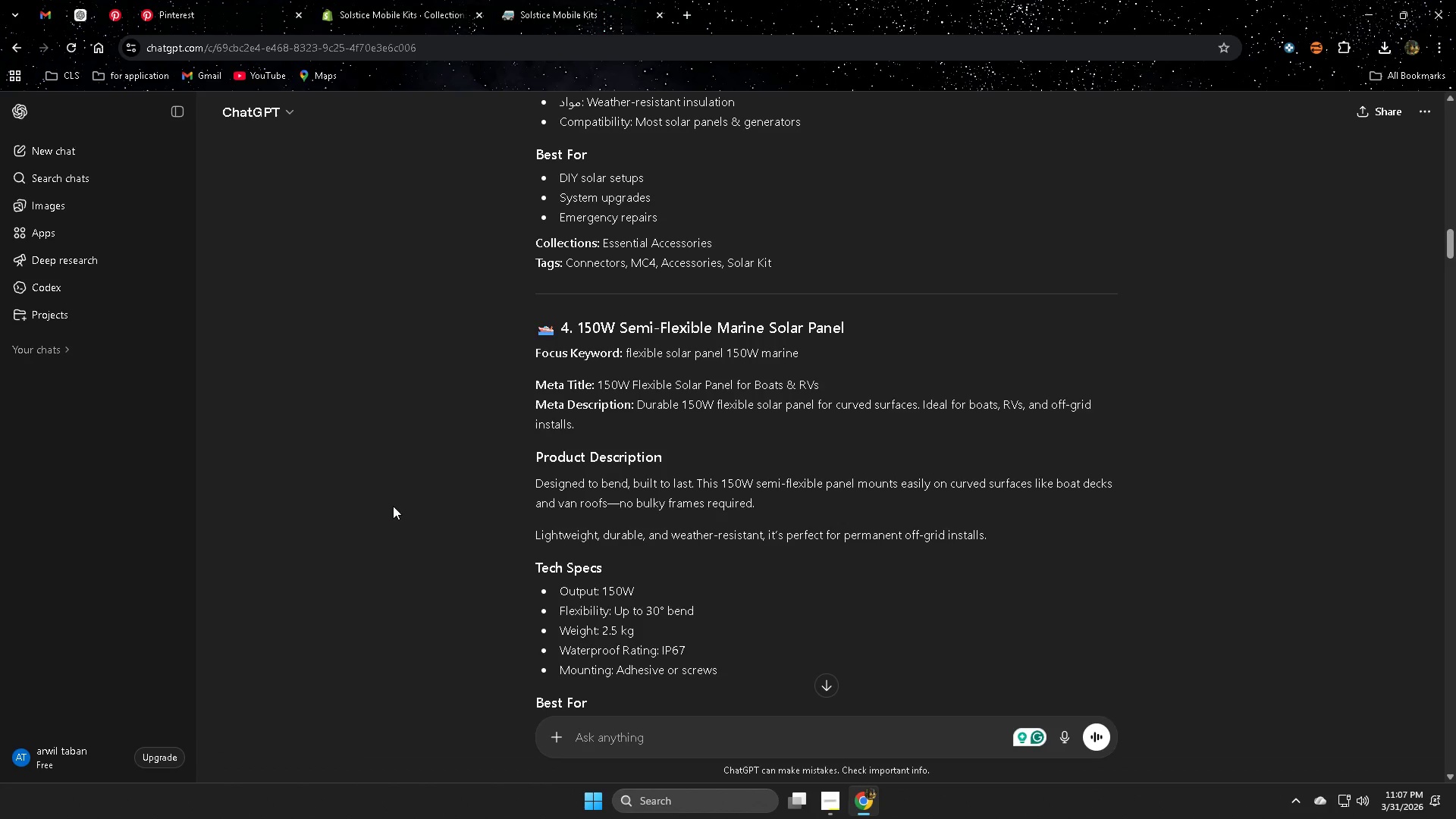 
scroll: coordinate [486, 522], scroll_direction: down, amount: 11.0
 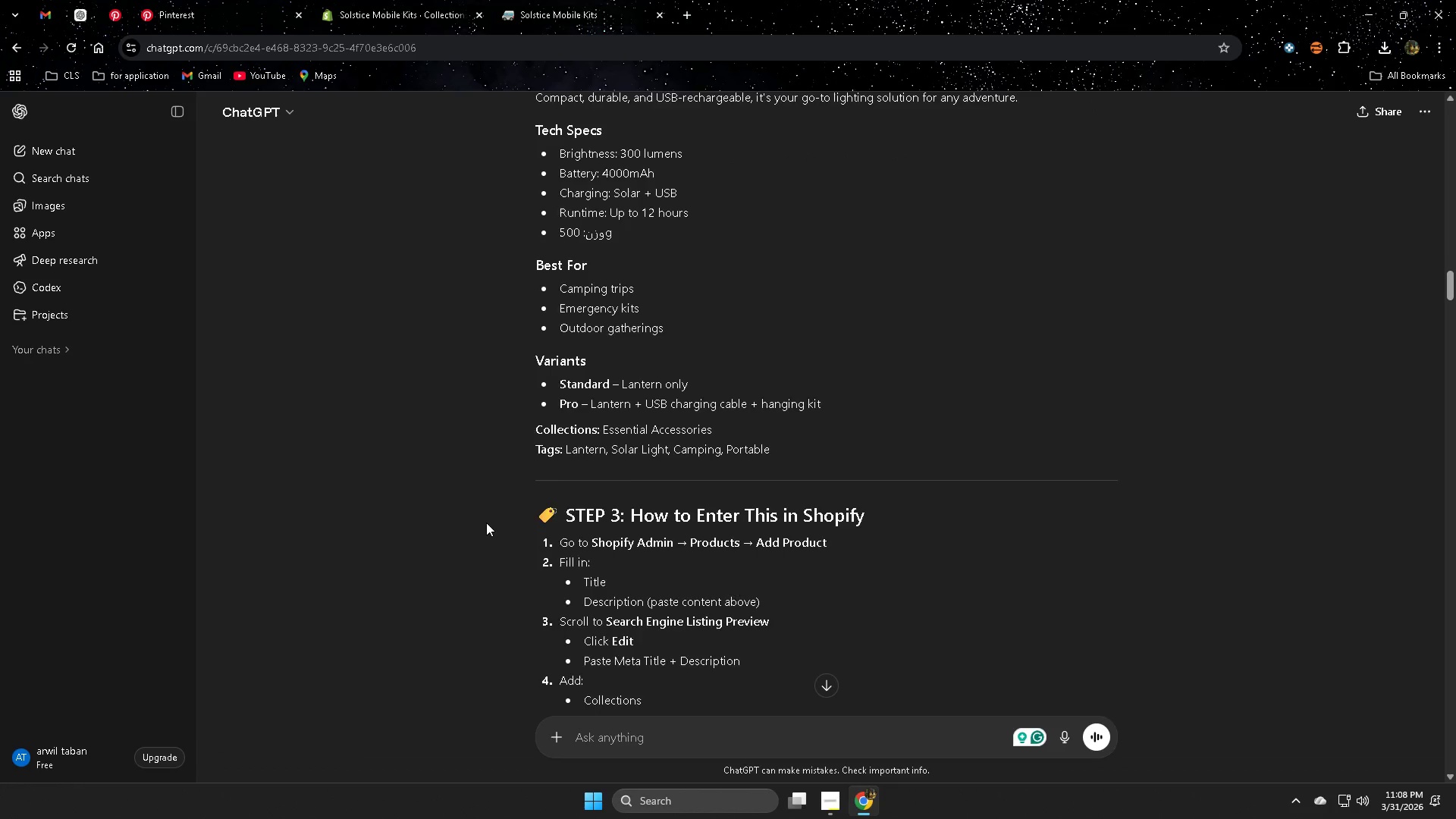 
scroll: coordinate [488, 519], scroll_direction: up, amount: 8.0
 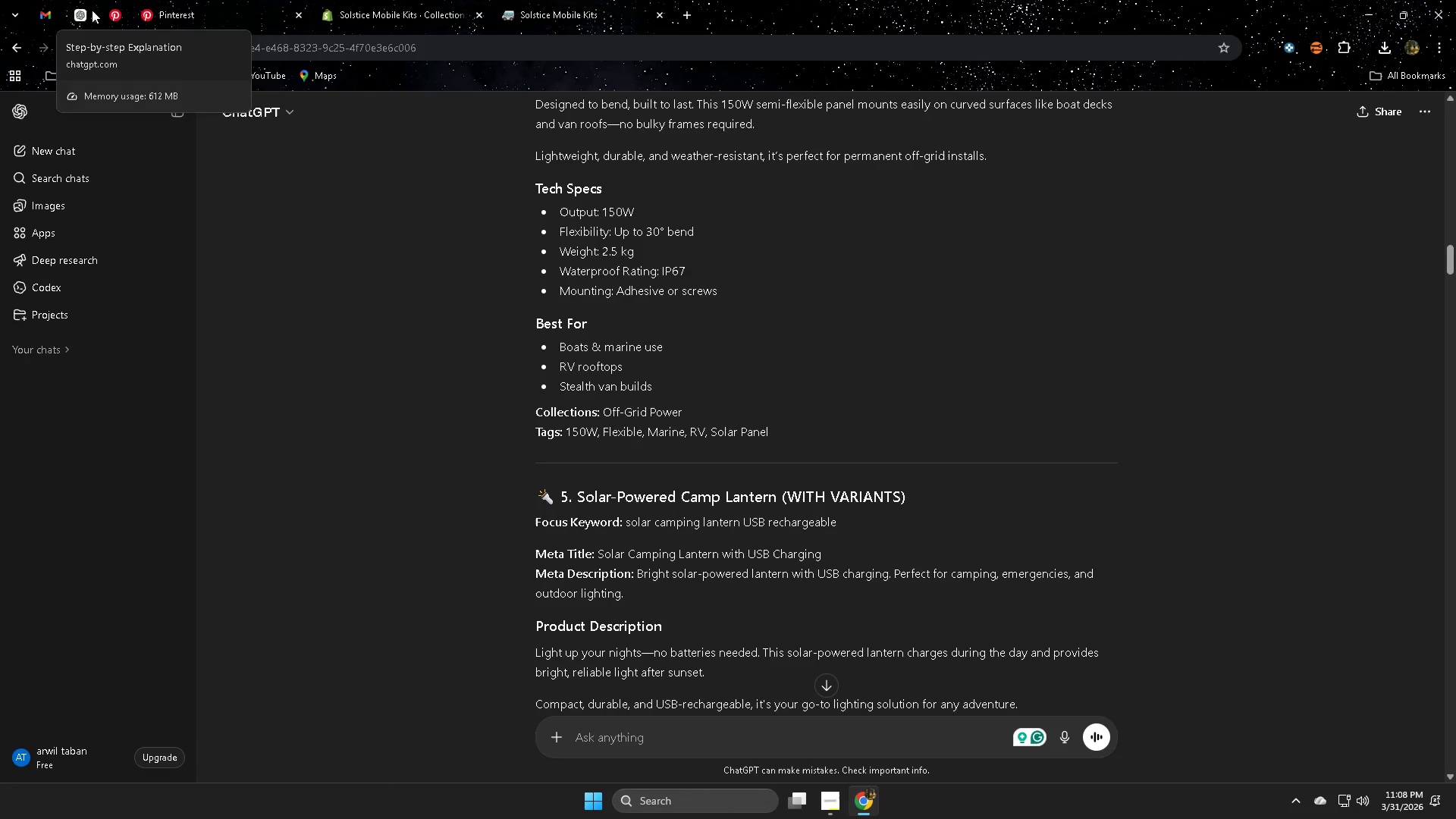 
left_click([381, 13])
 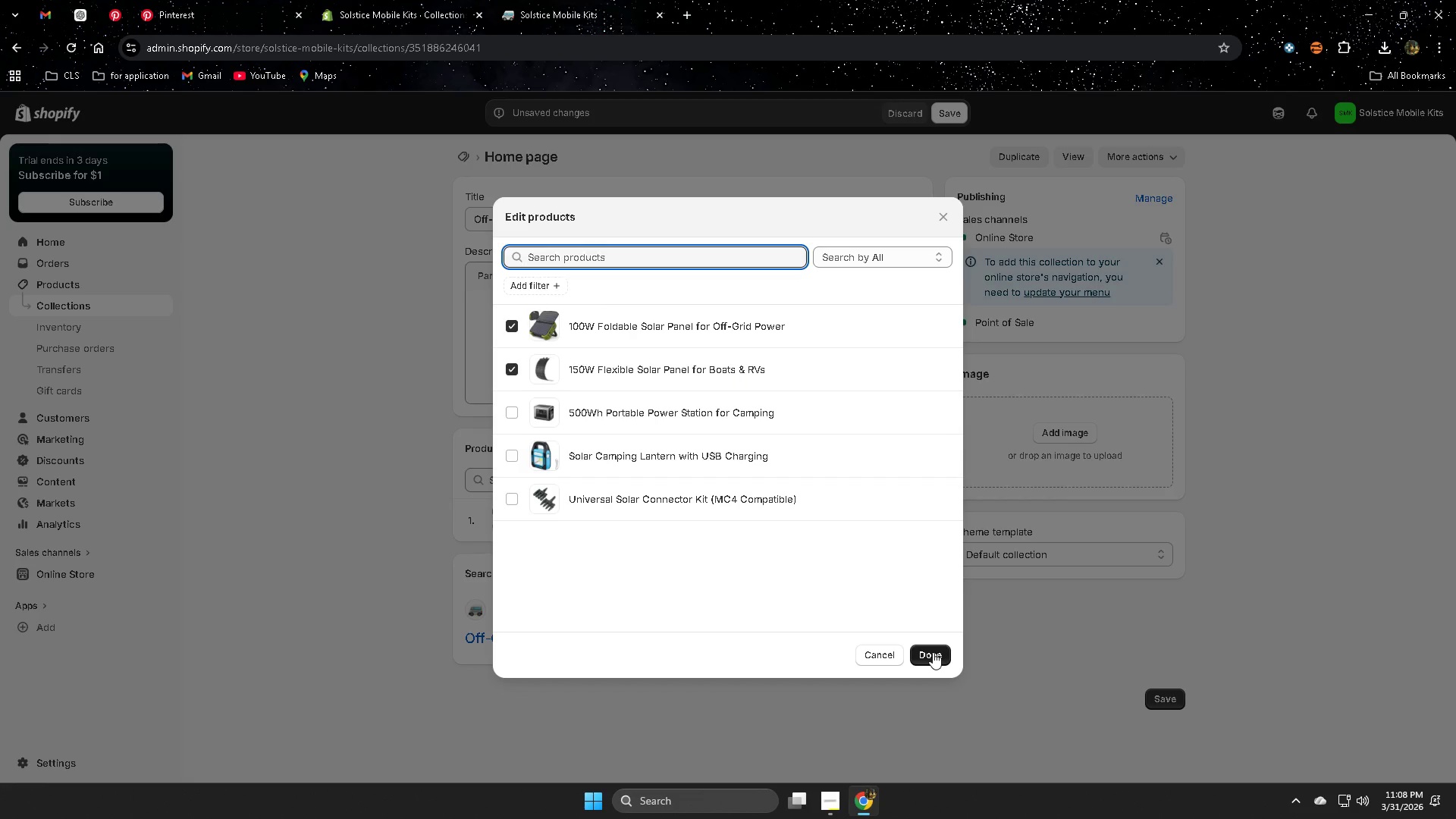 
wait(5.88)
 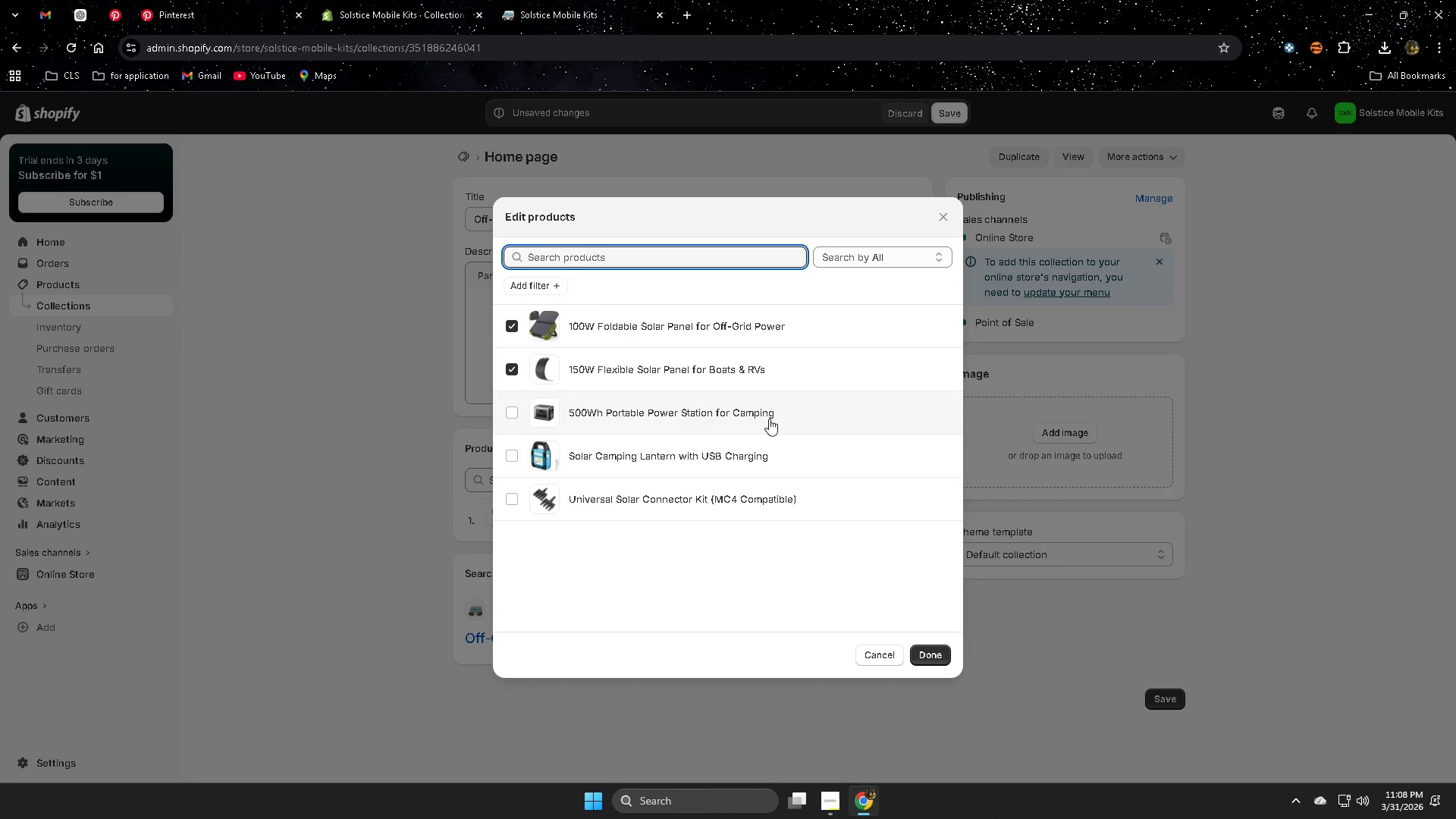 
left_click([933, 652])
 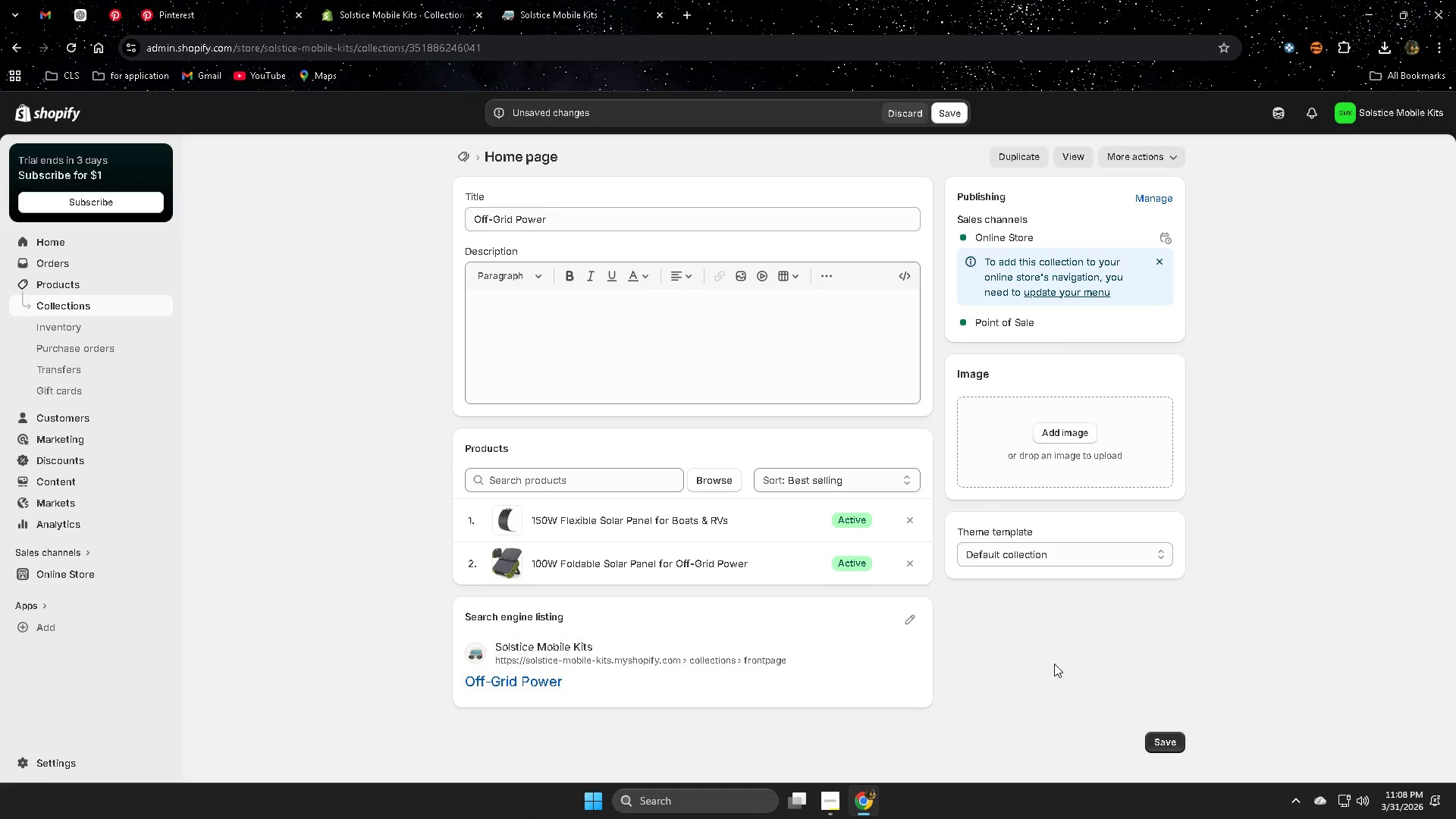 
wait(9.8)
 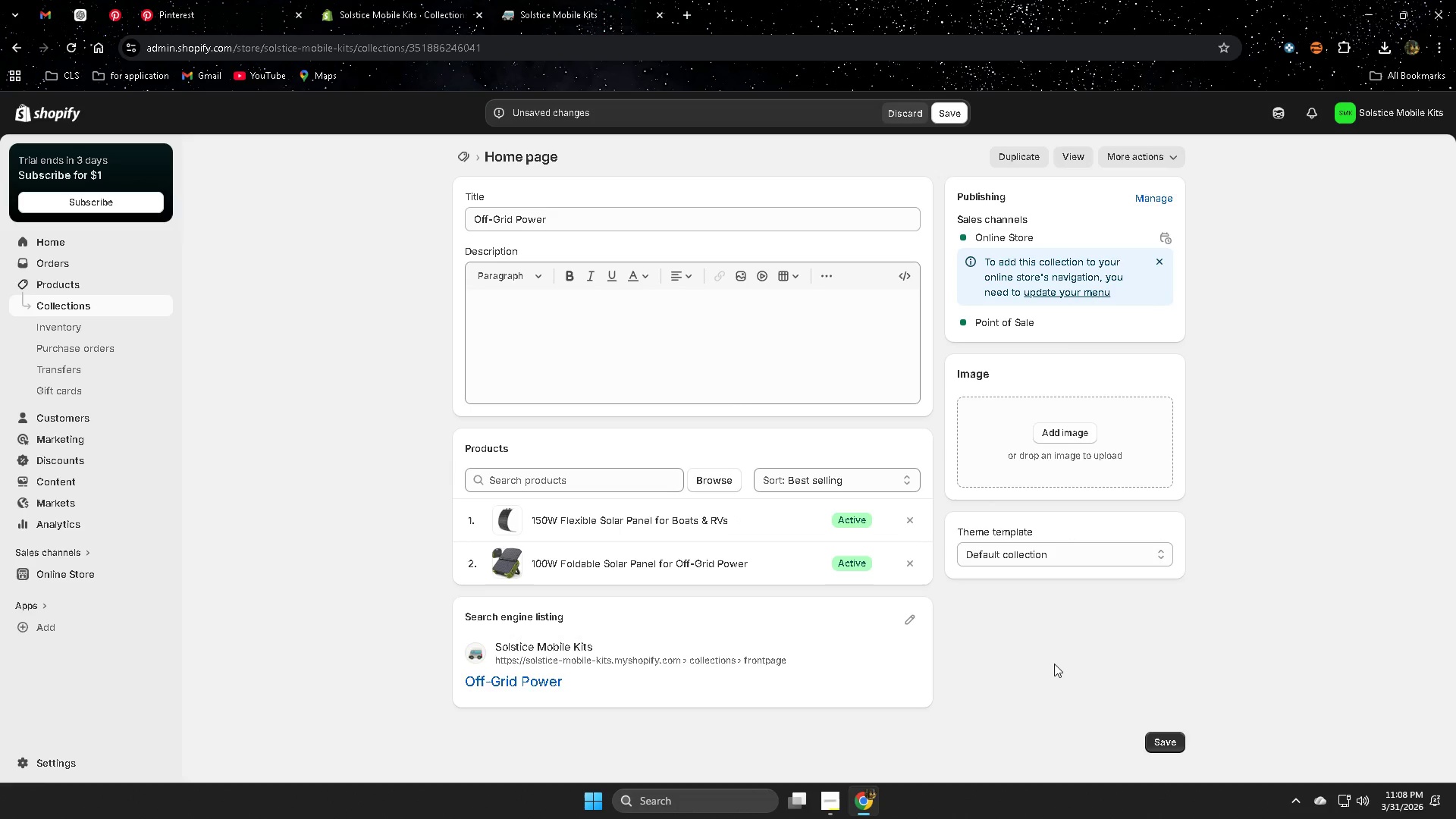 
left_click([832, 804])